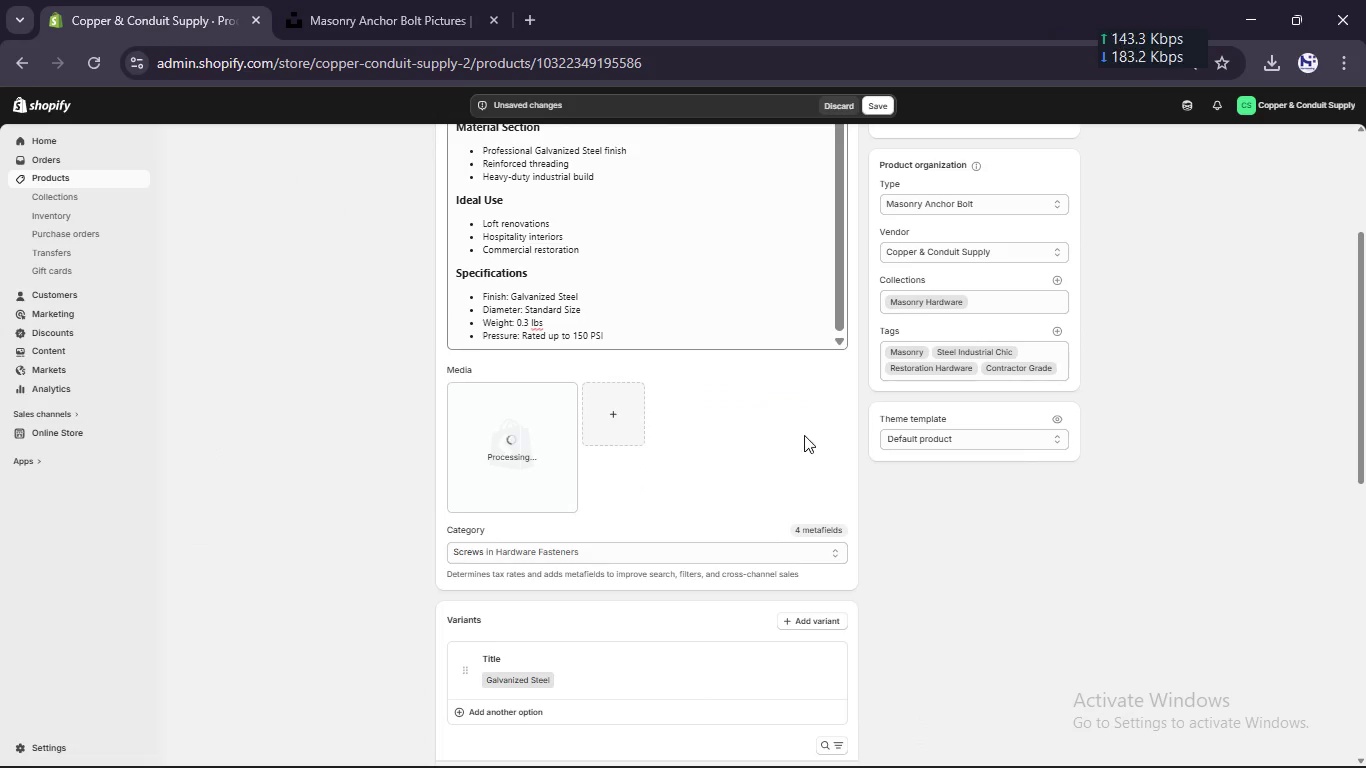 
scroll: coordinate [804, 435], scroll_direction: down, amount: 15.0
 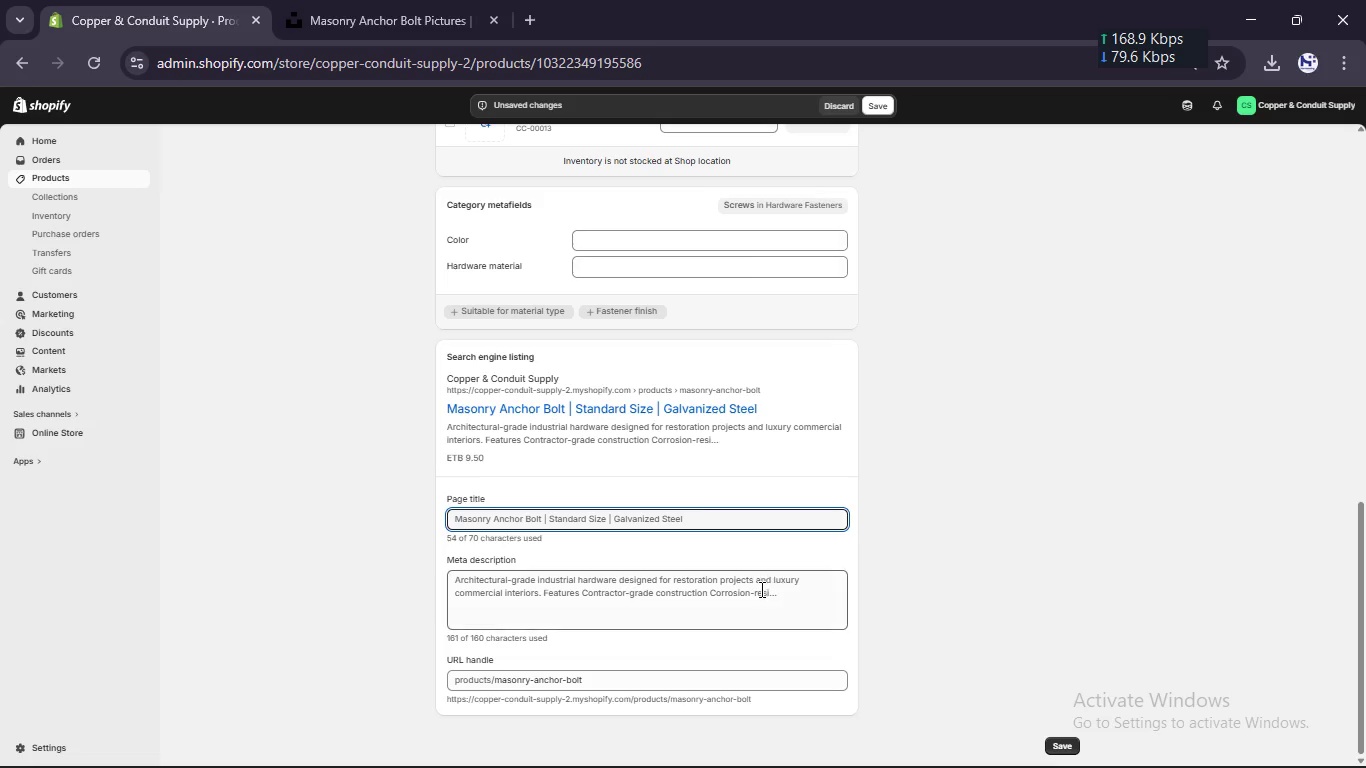 
left_click([760, 589])
 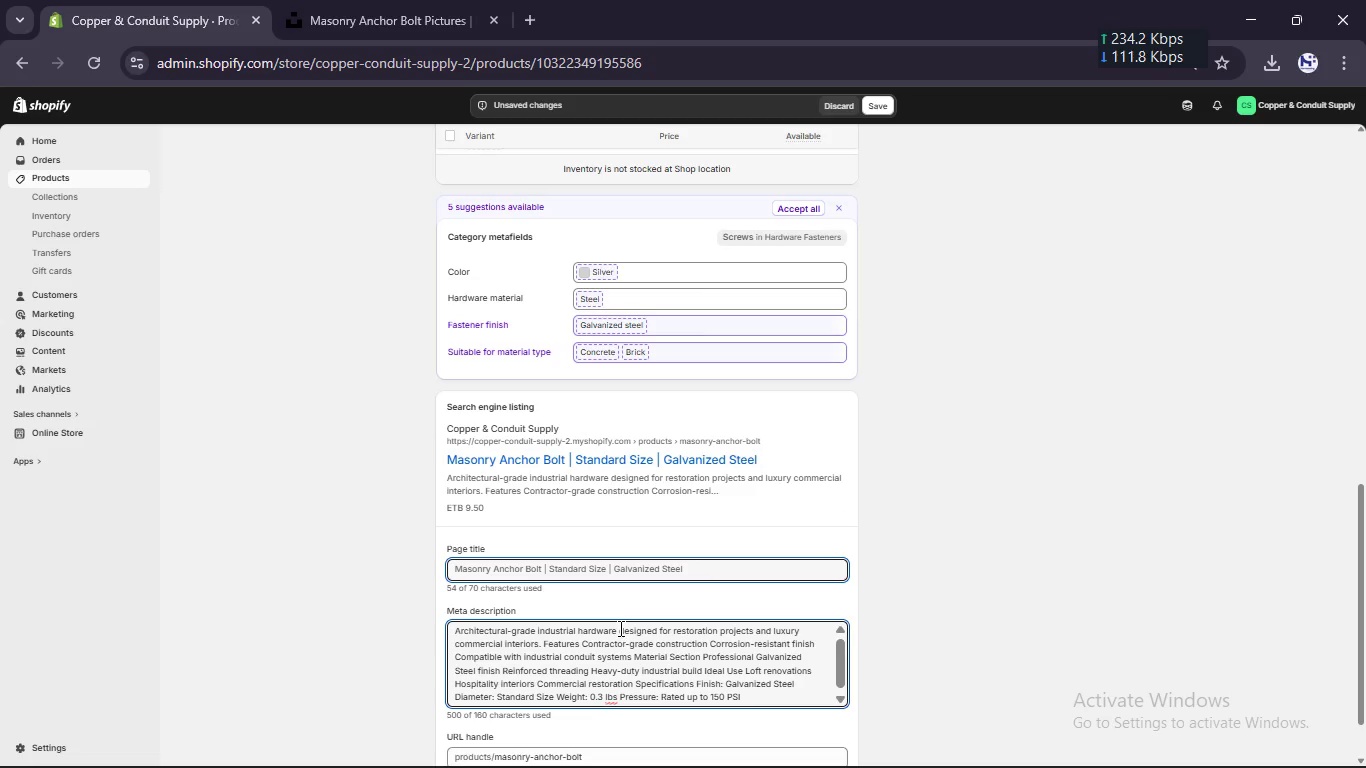 
wait(5.5)
 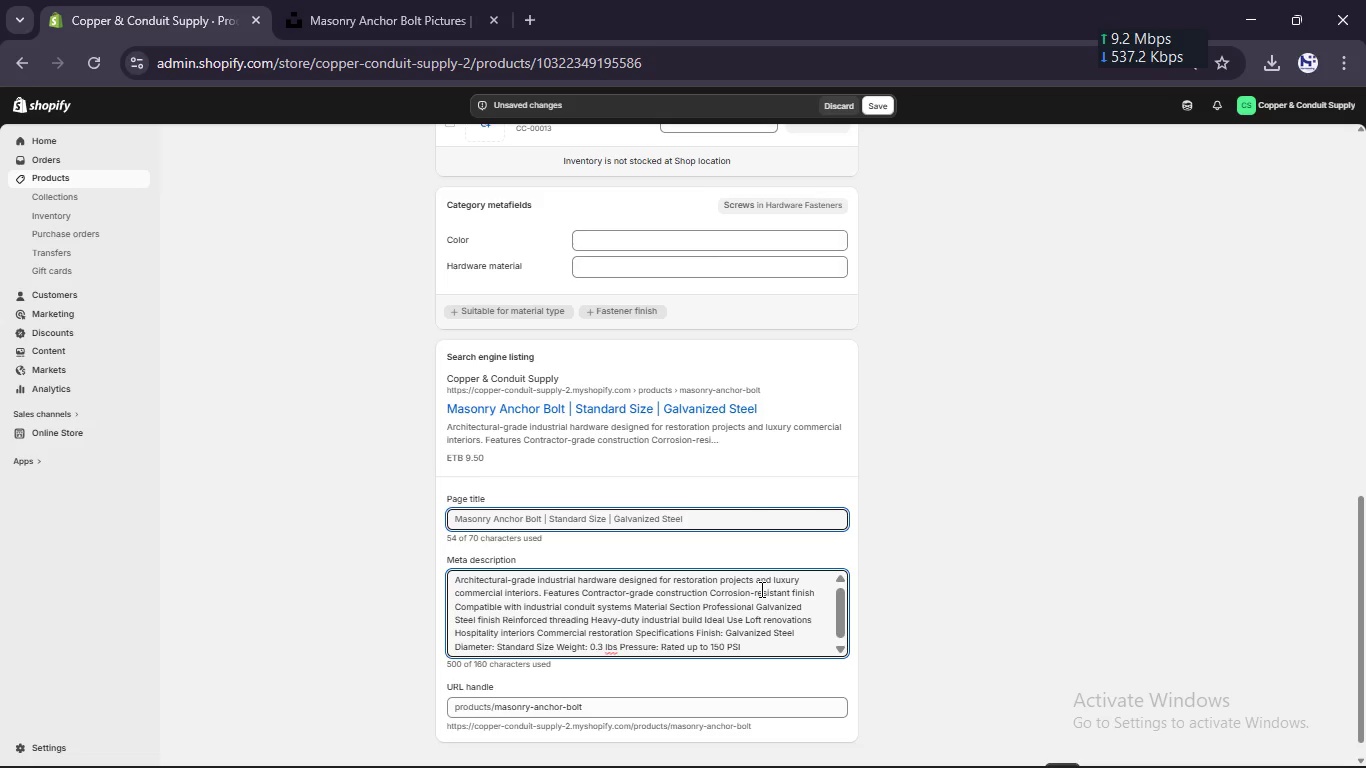 
left_click_drag(start_coordinate=[577, 628], to_coordinate=[764, 710])
 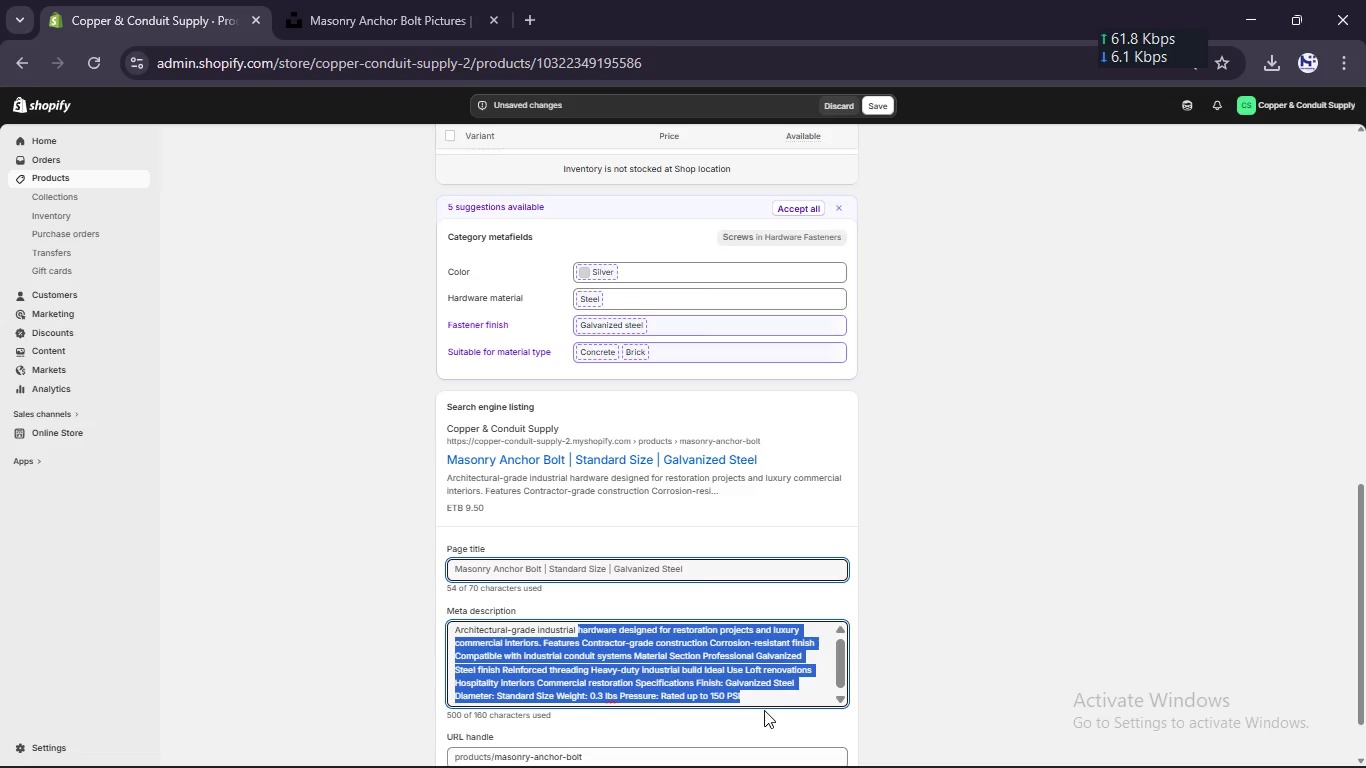 
type(mansory a)
key(Backspace)
key(Backspace)
key(Backspace)
key(Backspace)
type(nry abc)
key(Backspace)
key(Backspace)
key(Backspace)
type(anchor bolt in galvanized steel finish. Ideal for luxury restoration and contactor installation)
 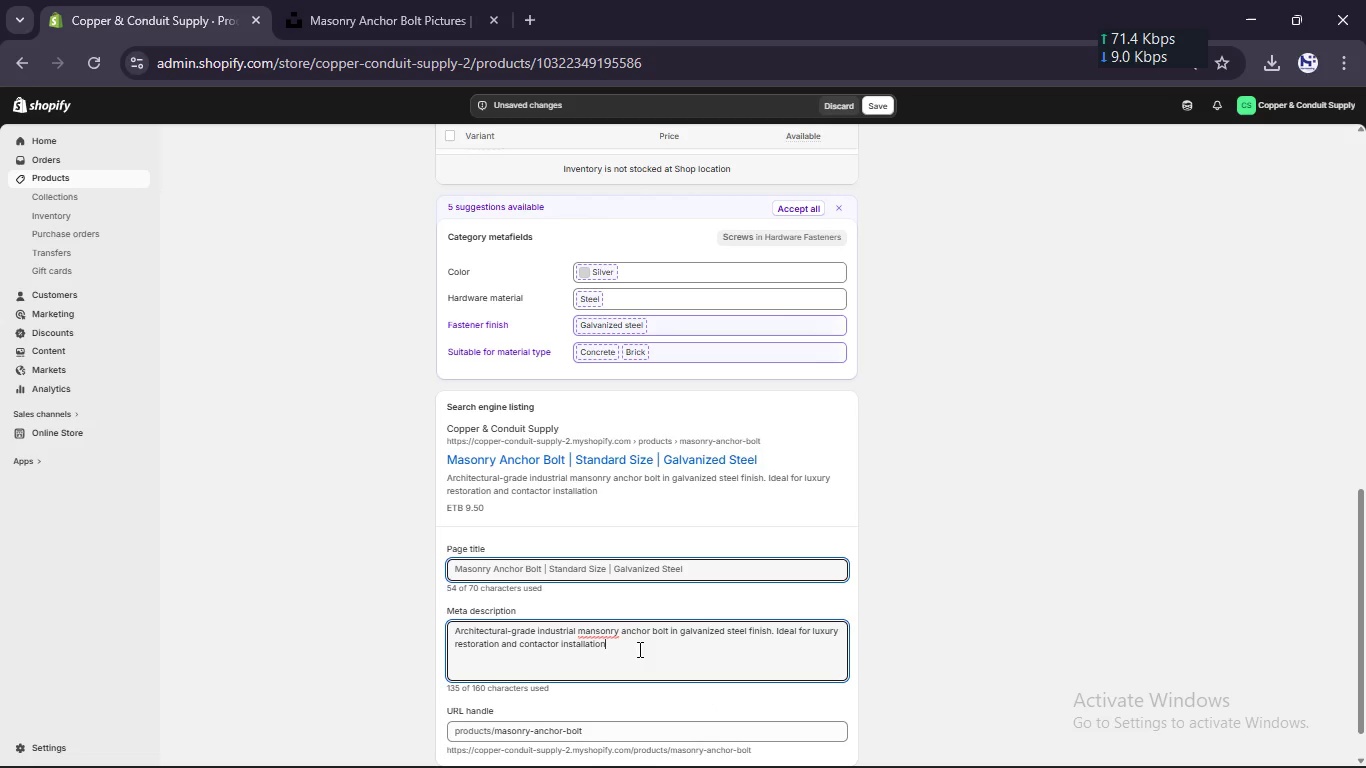 
left_click([592, 629])
 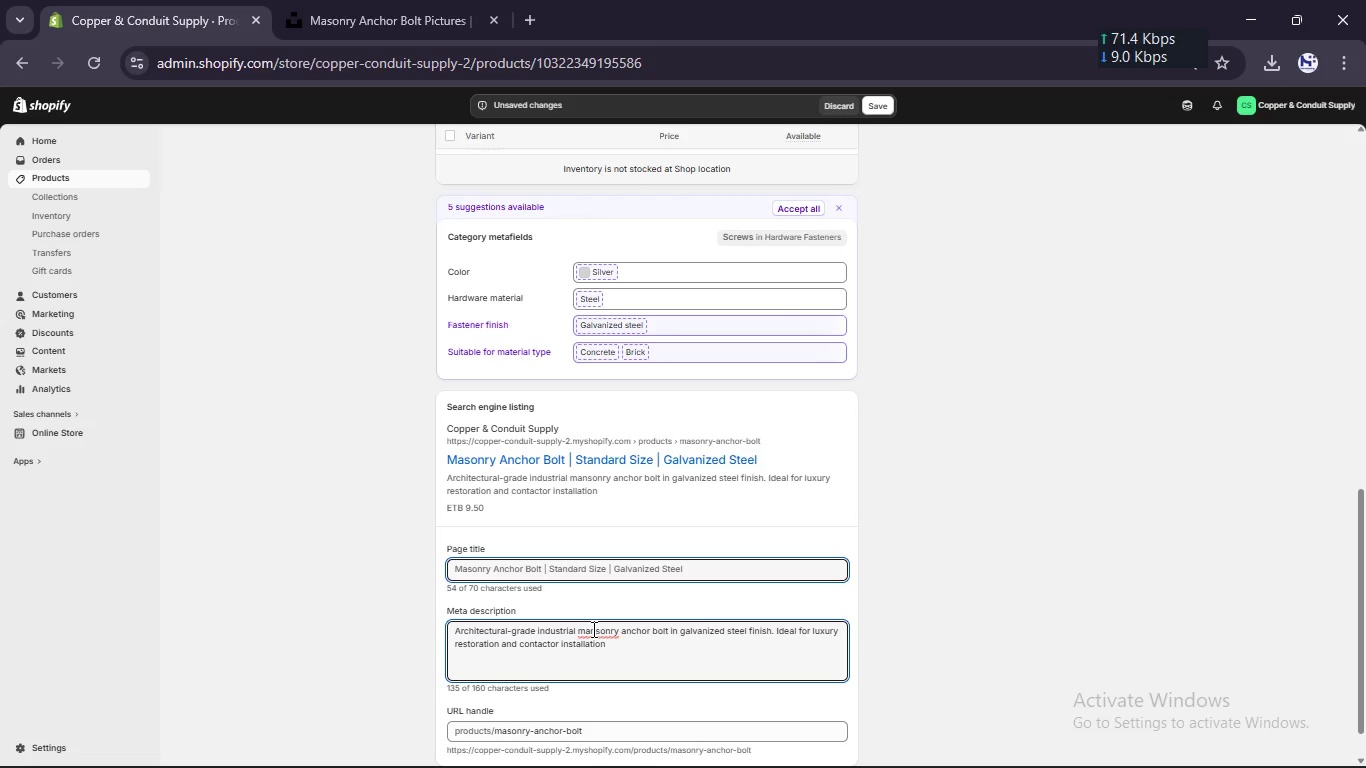 
key(Delete)
 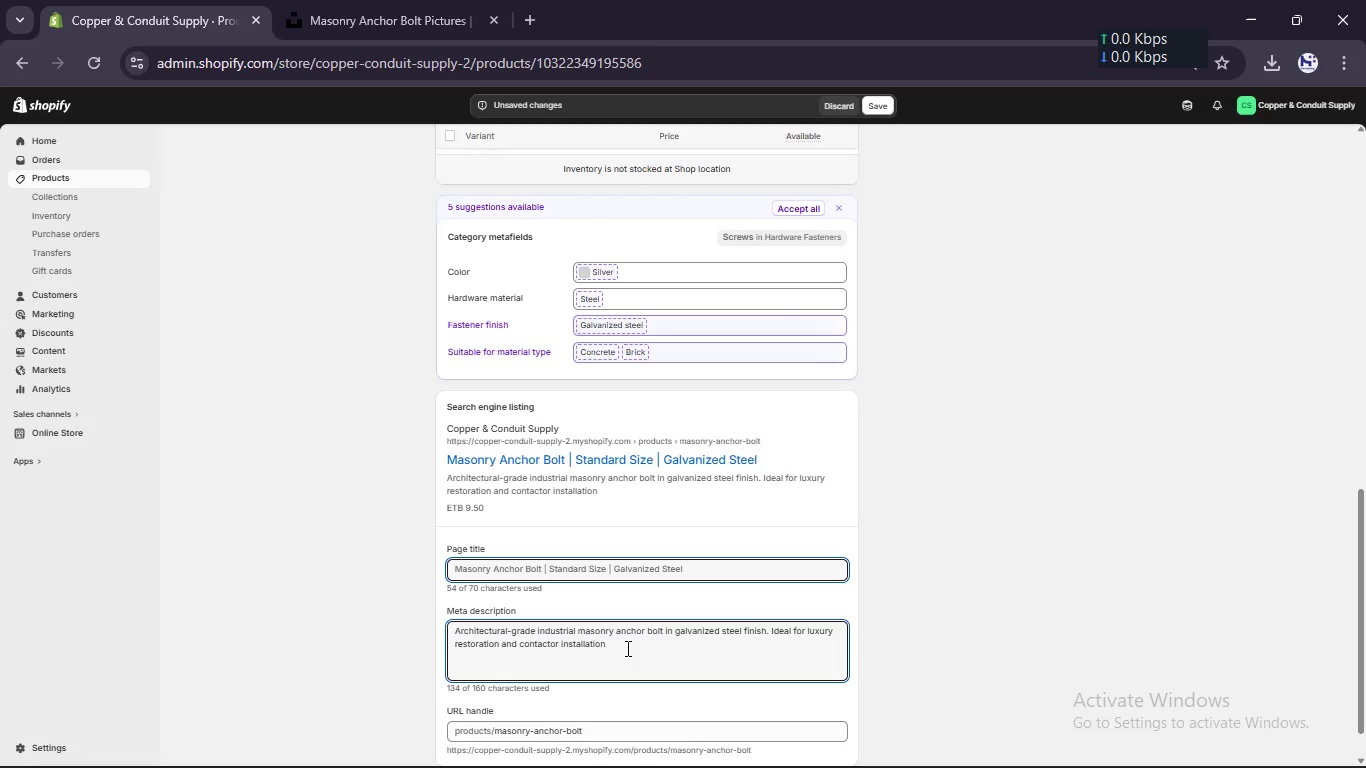 
left_click([626, 648])
 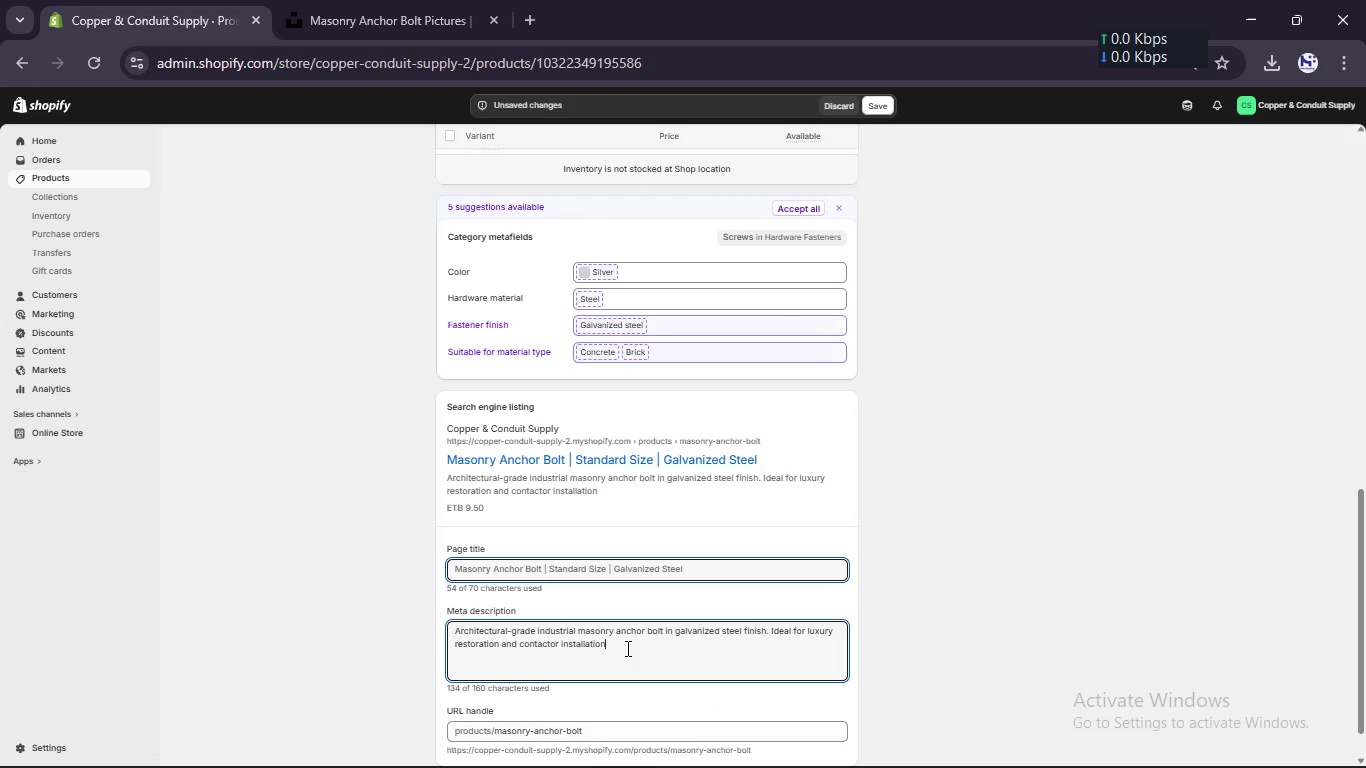 
key(Period)
 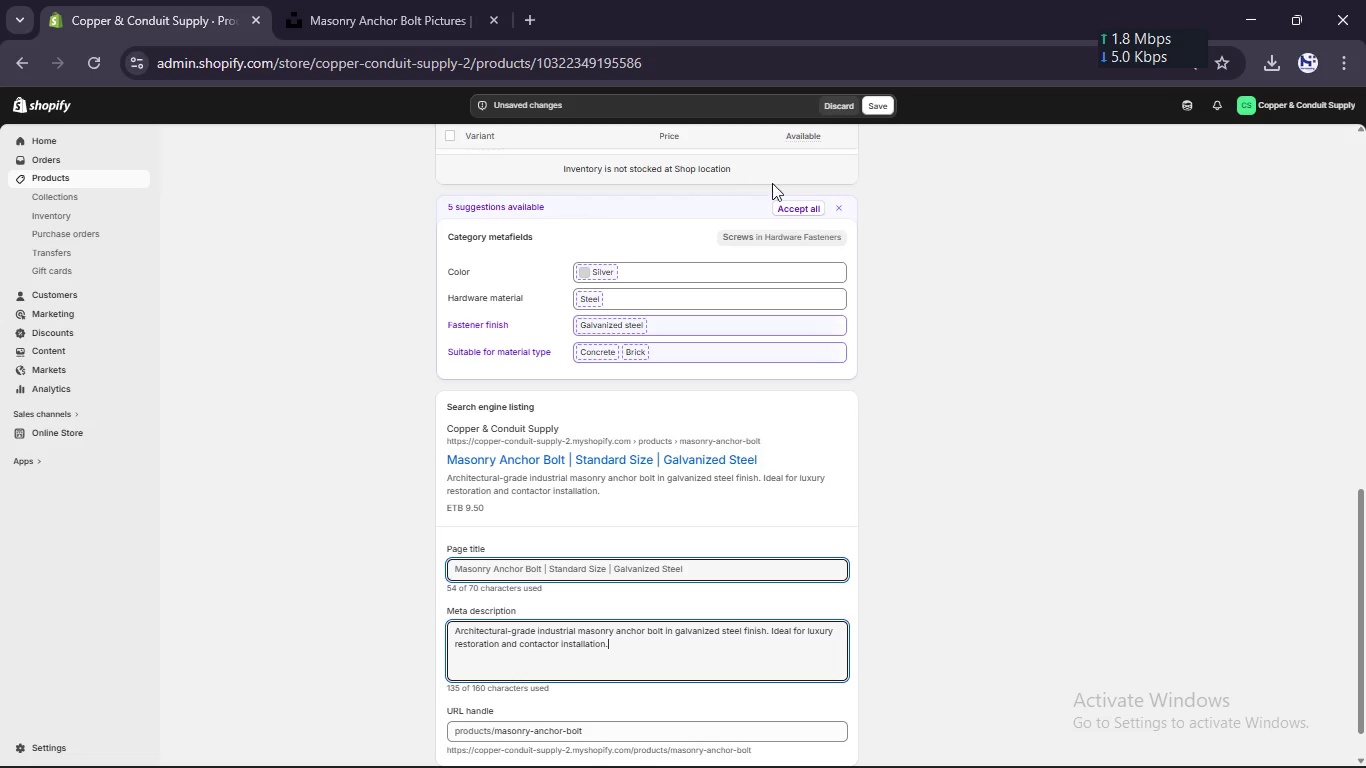 
left_click([788, 199])
 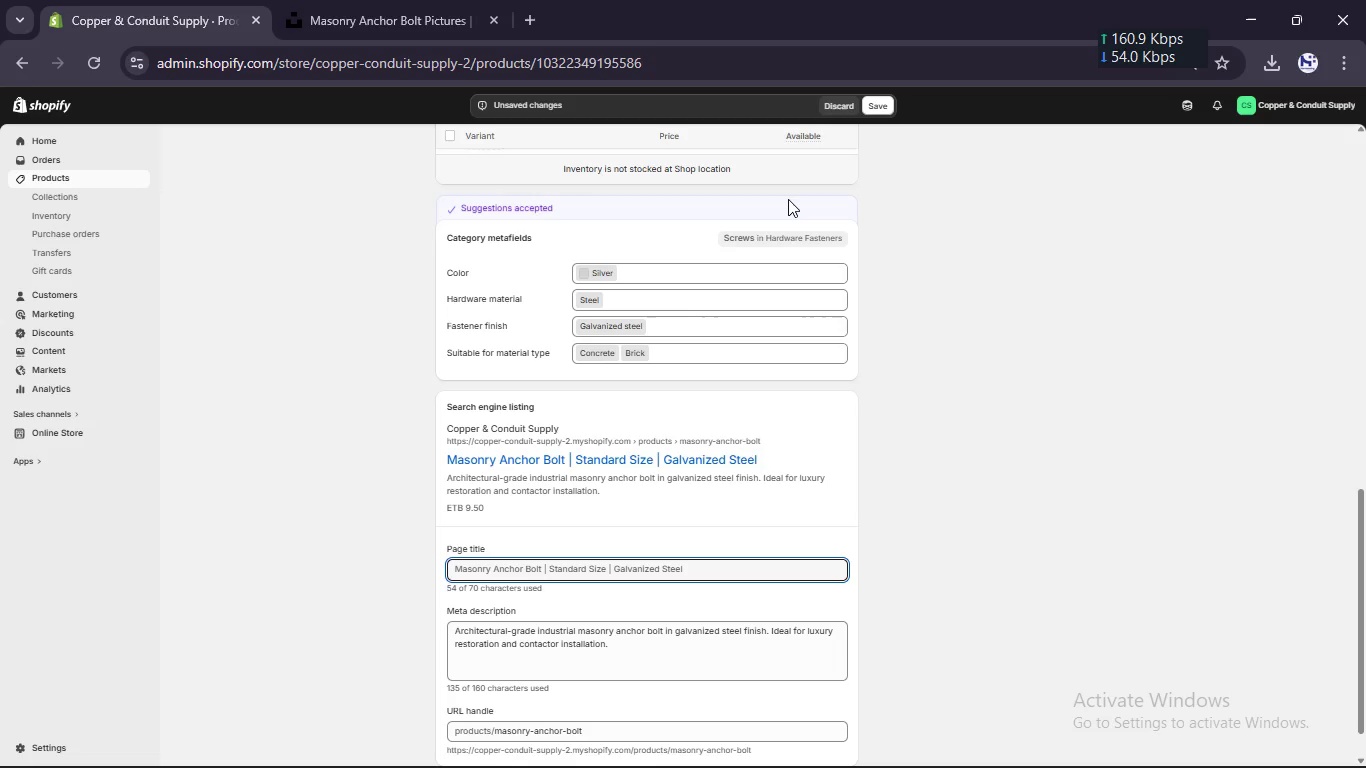 
scroll: coordinate [788, 199], scroll_direction: up, amount: 1.0
 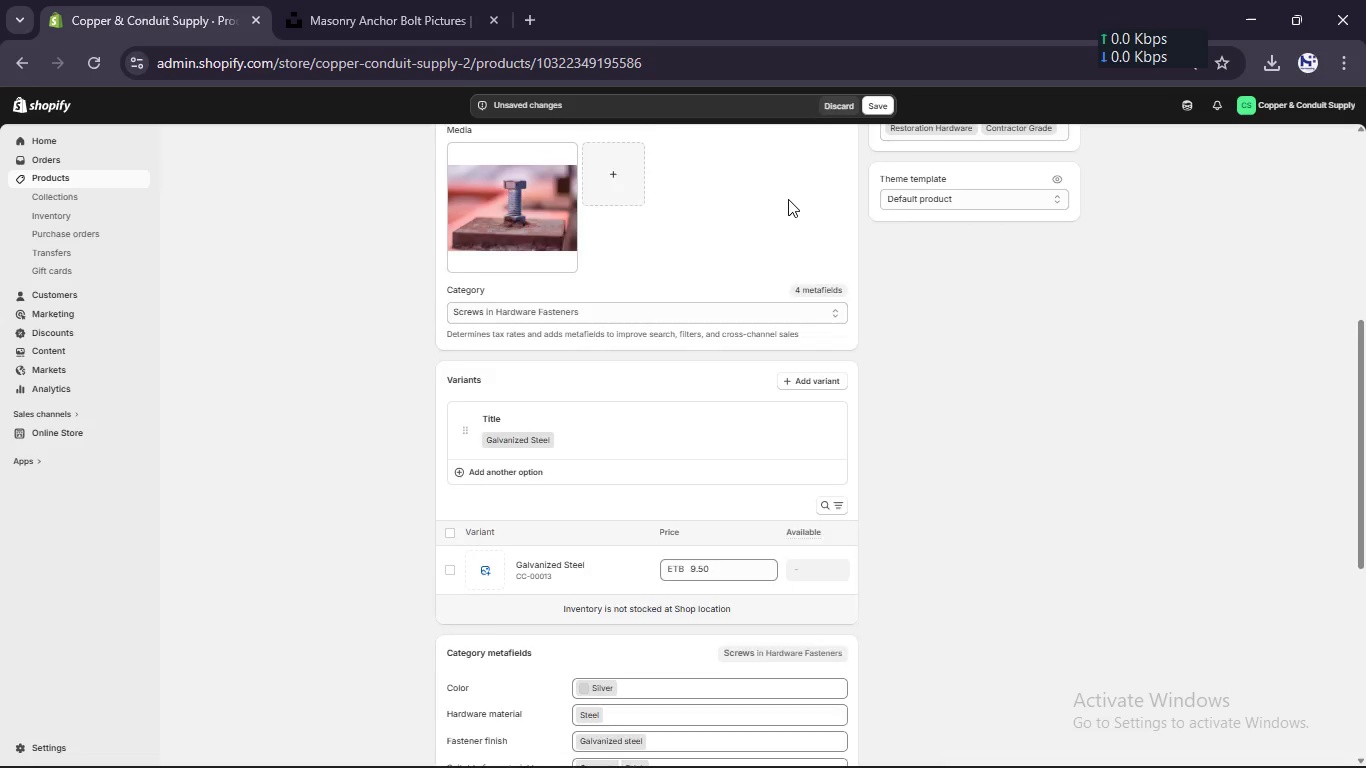 
scroll: coordinate [788, 199], scroll_direction: none, amount: 0.0
 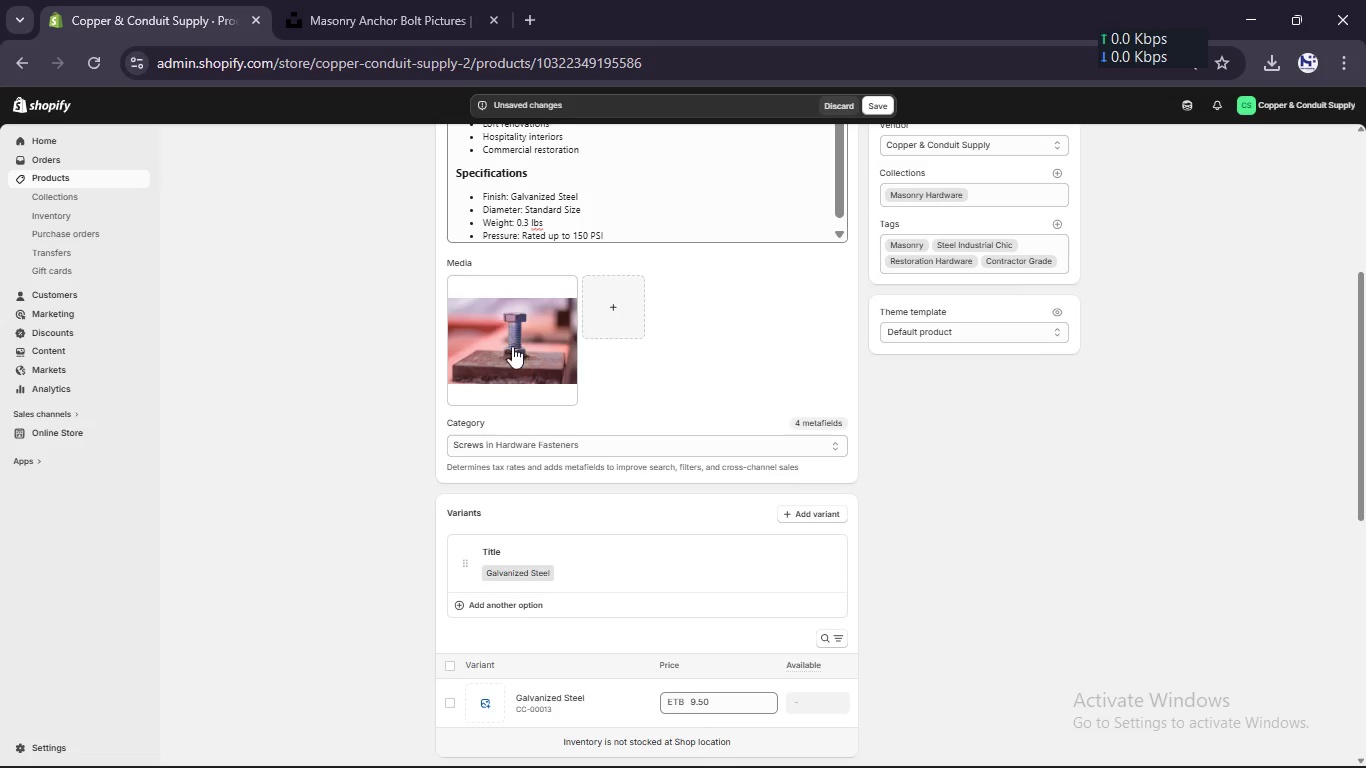 
left_click([504, 345])
 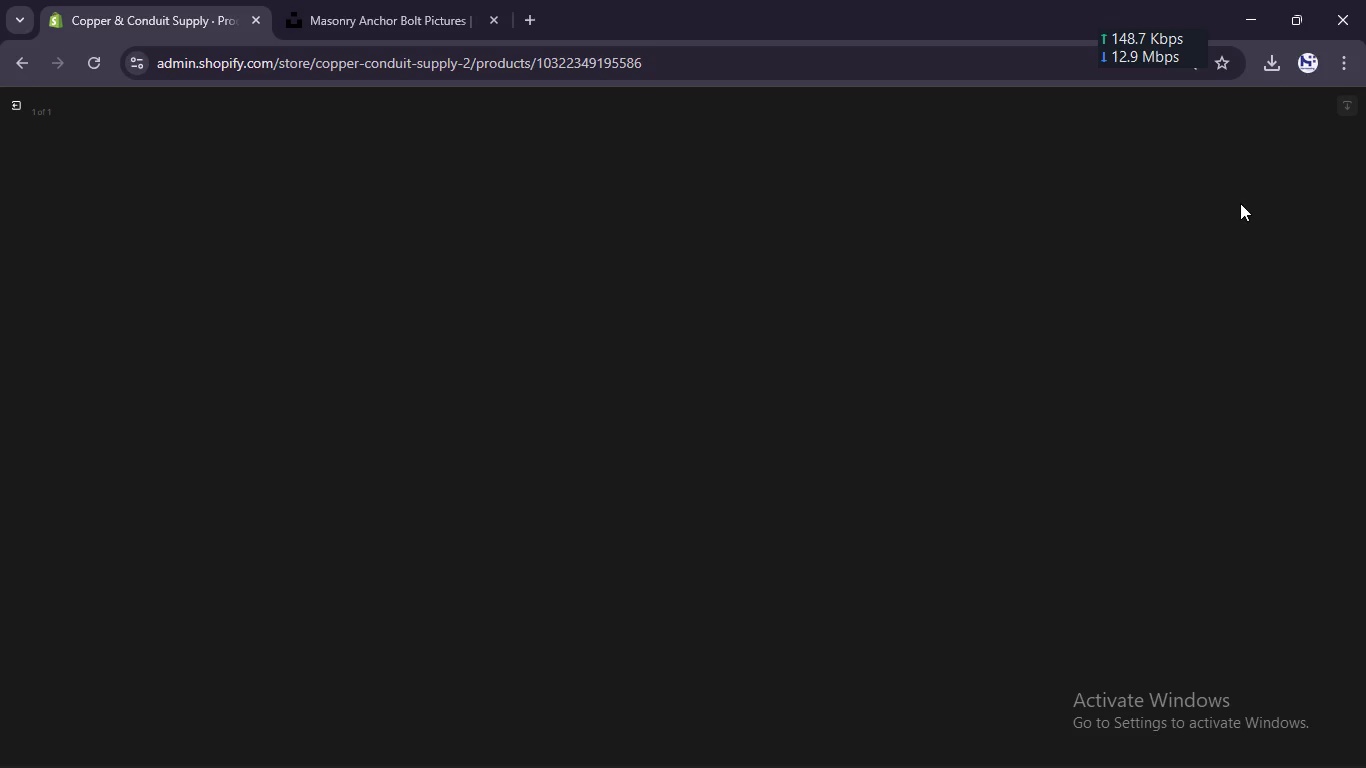 
wait(7.66)
 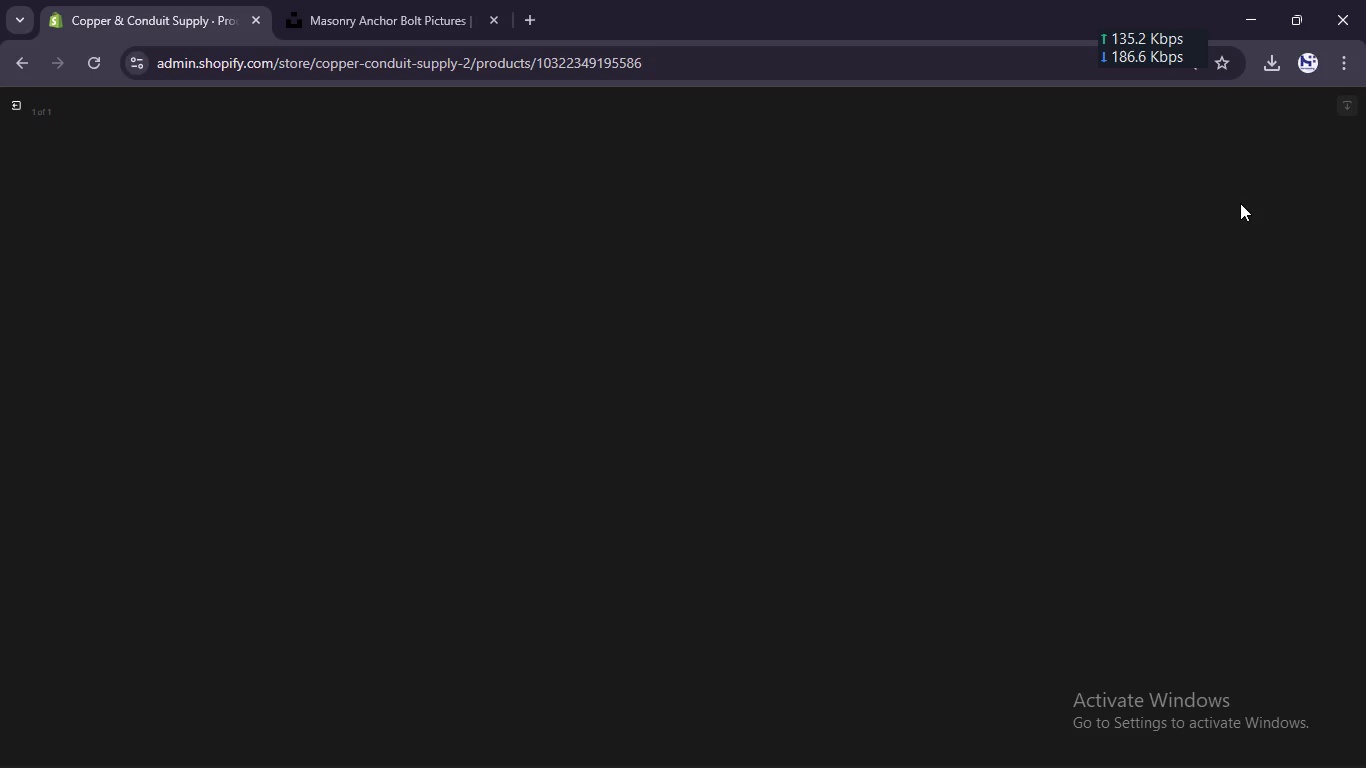 
left_click([1211, 257])
 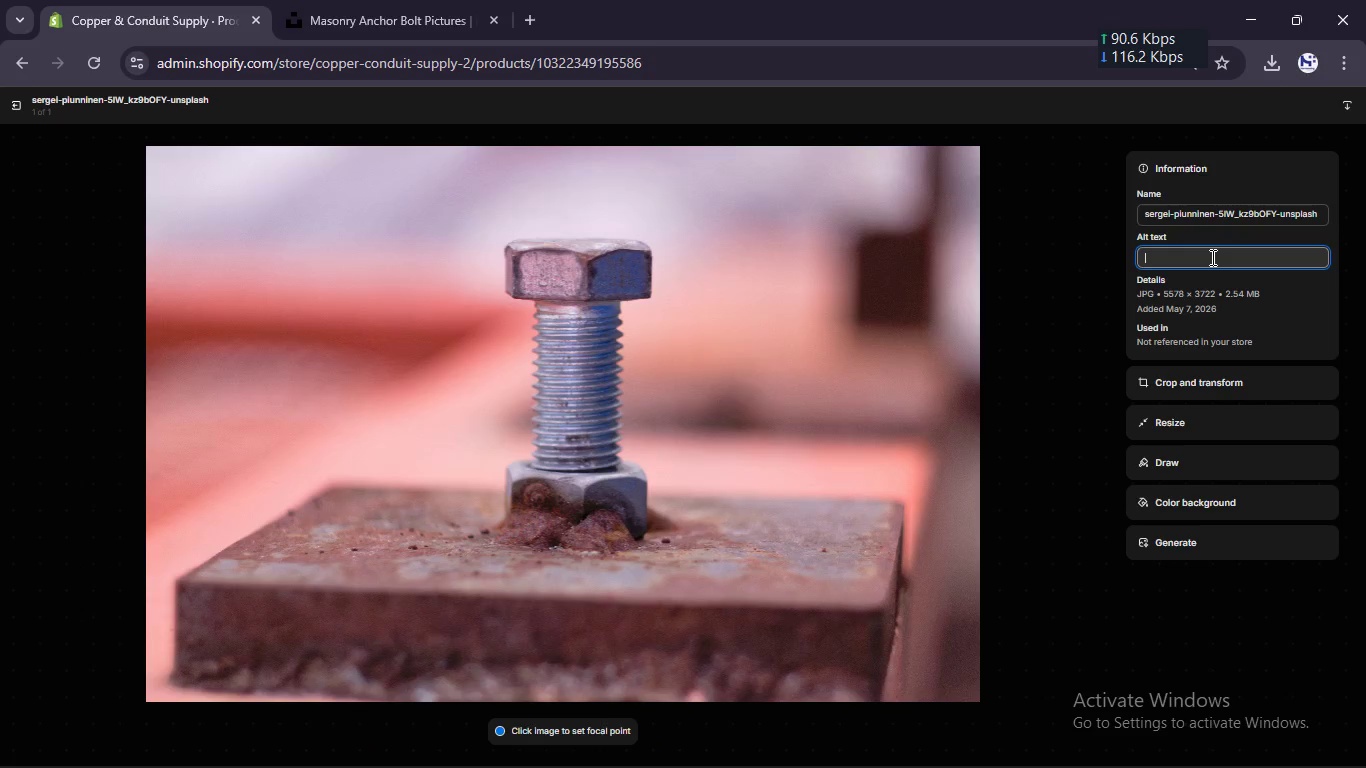 
type(Industrial galvanized)
 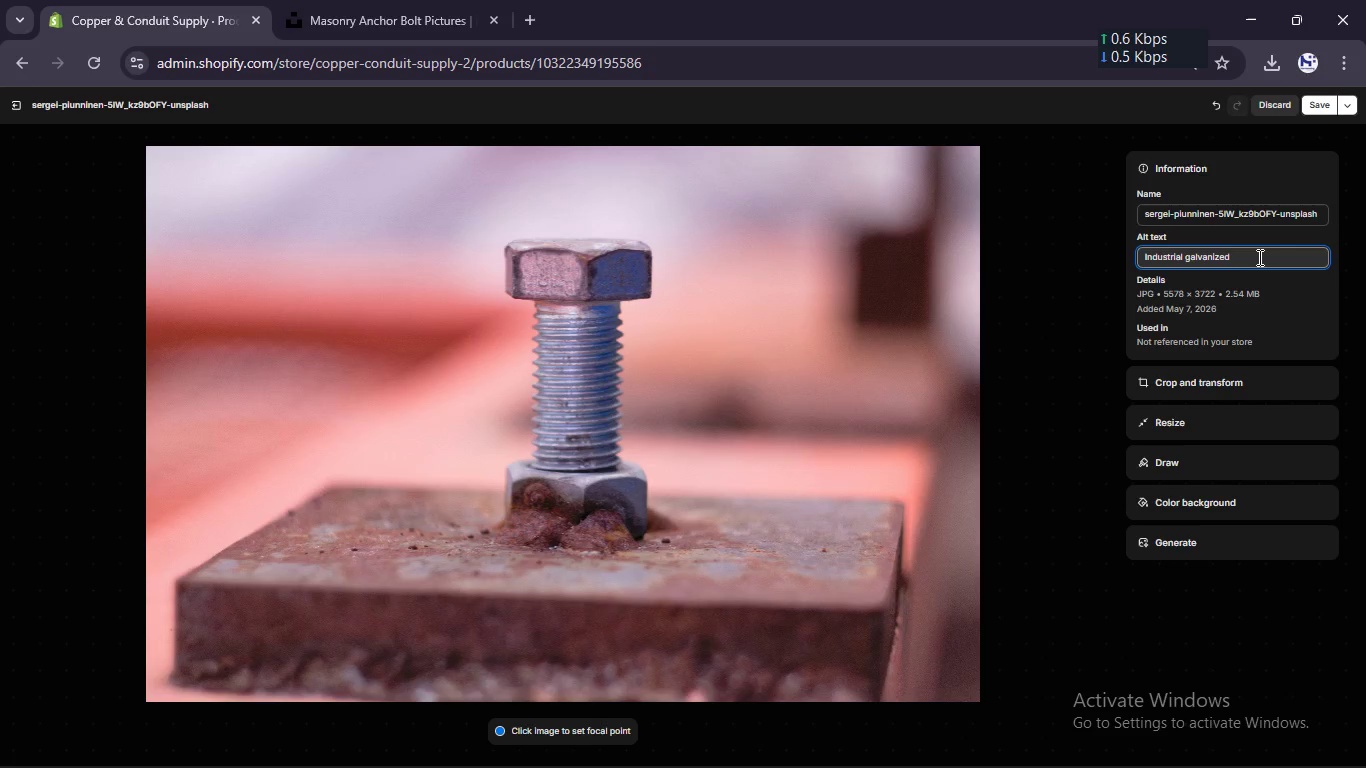 
type( steel finish. Ideal for luxury rstoration and contractor instalation)
 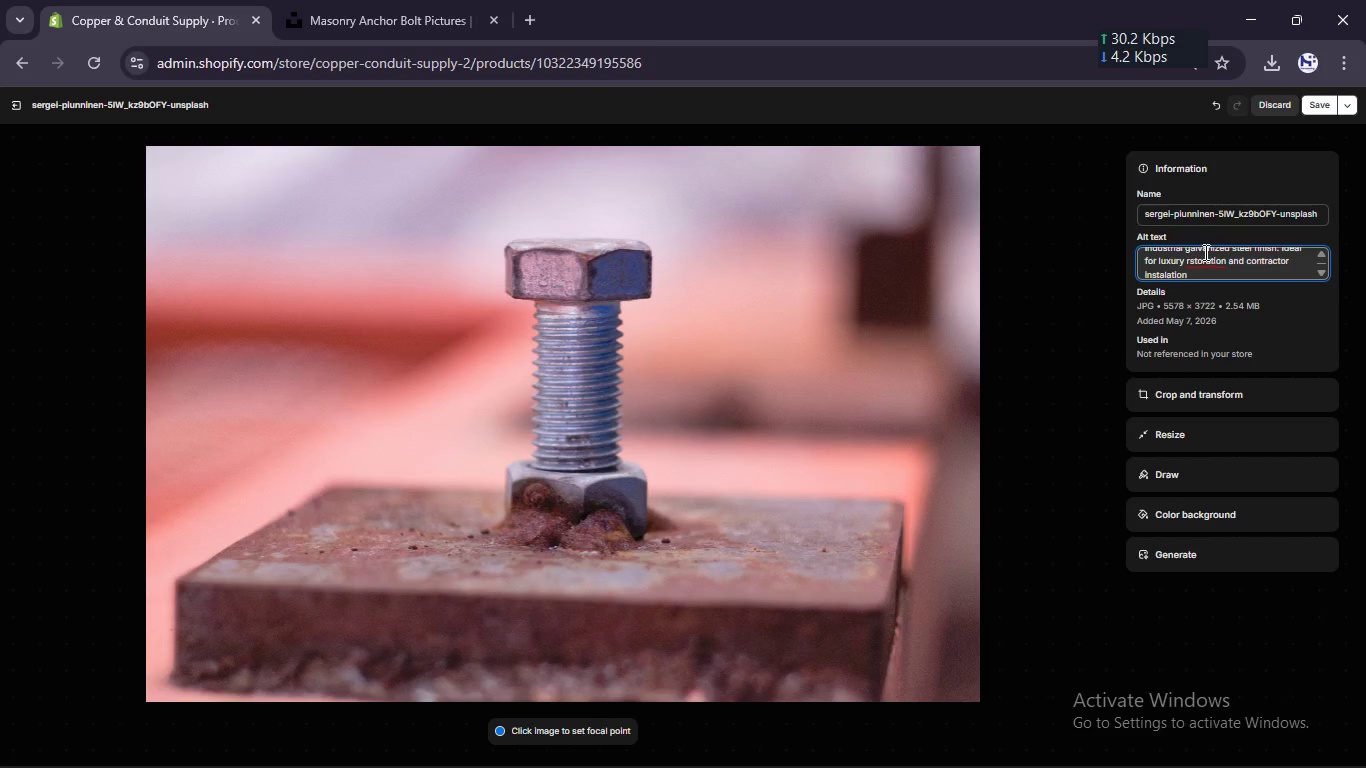 
left_click([1187, 258])
 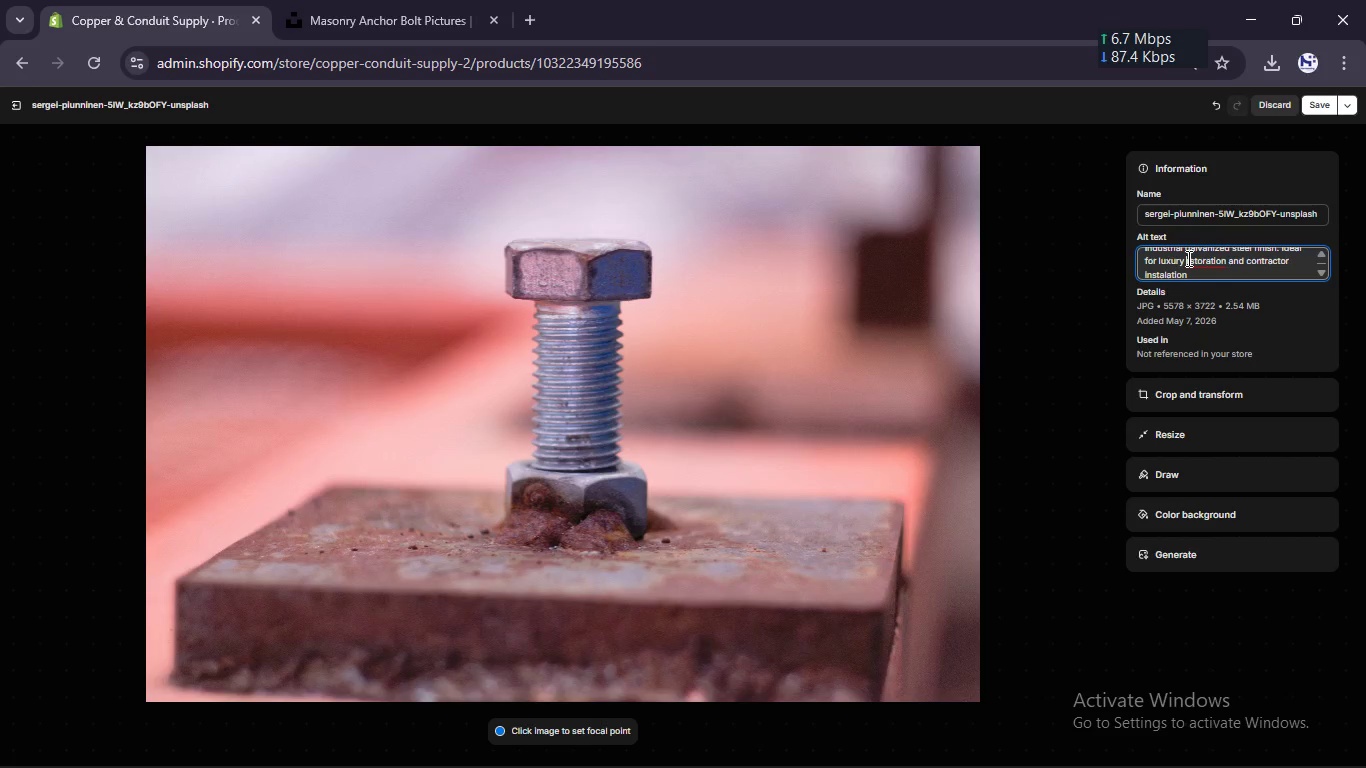 
key(ArrowRight)
 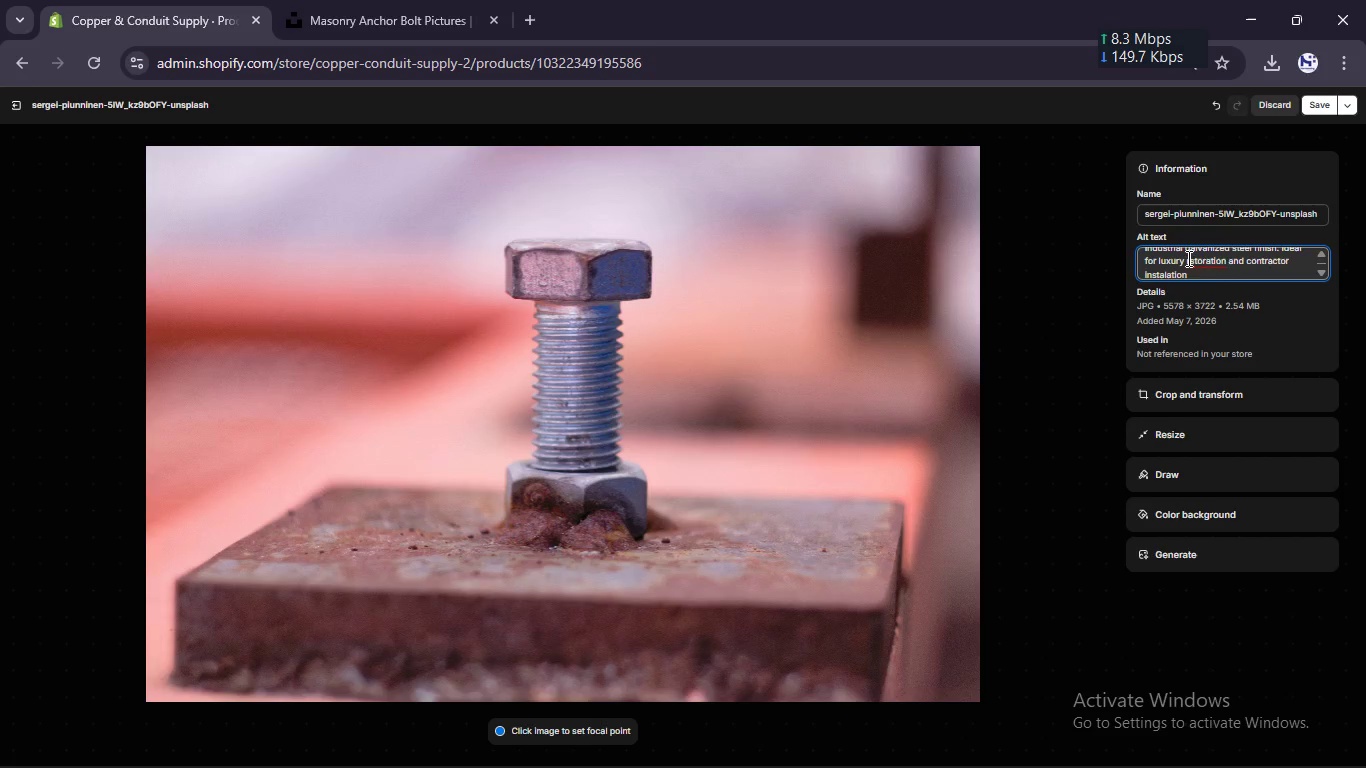 
key(E)
 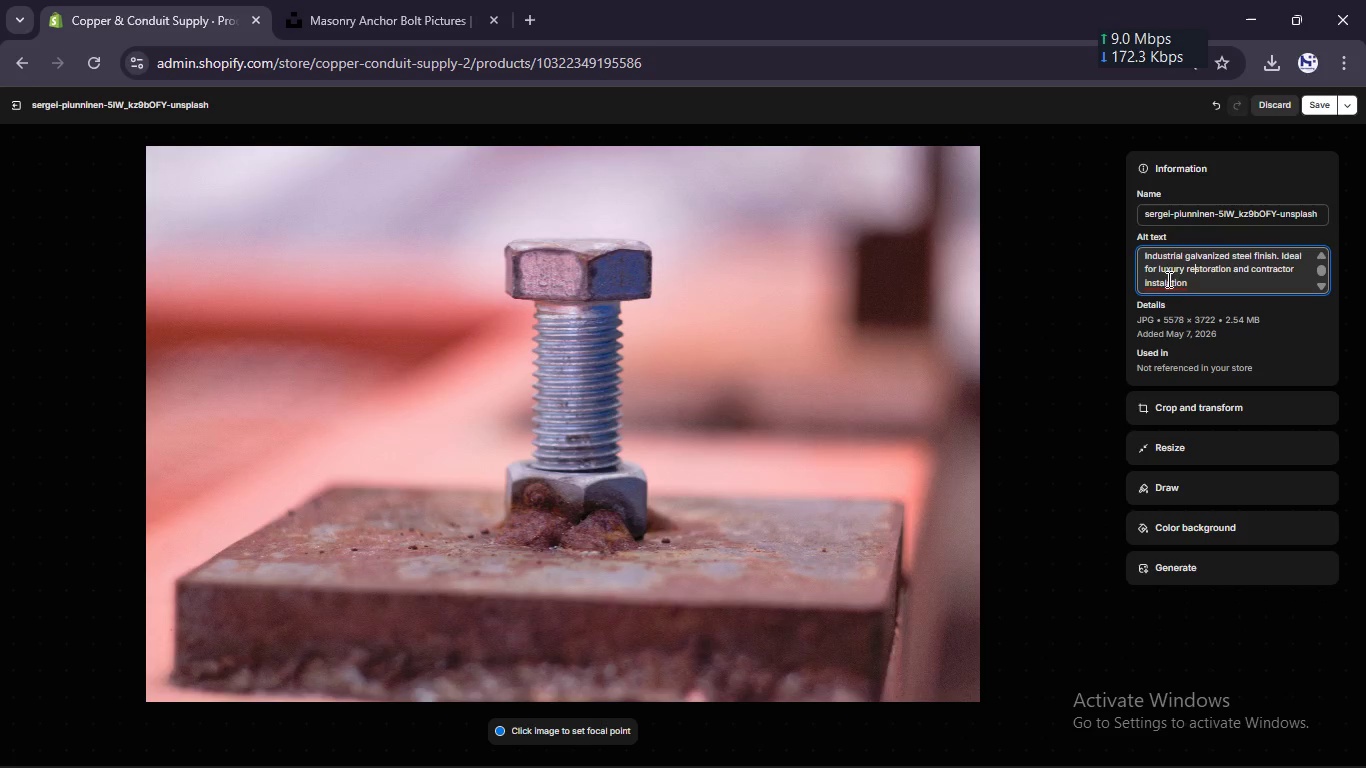 
left_click([1162, 283])
 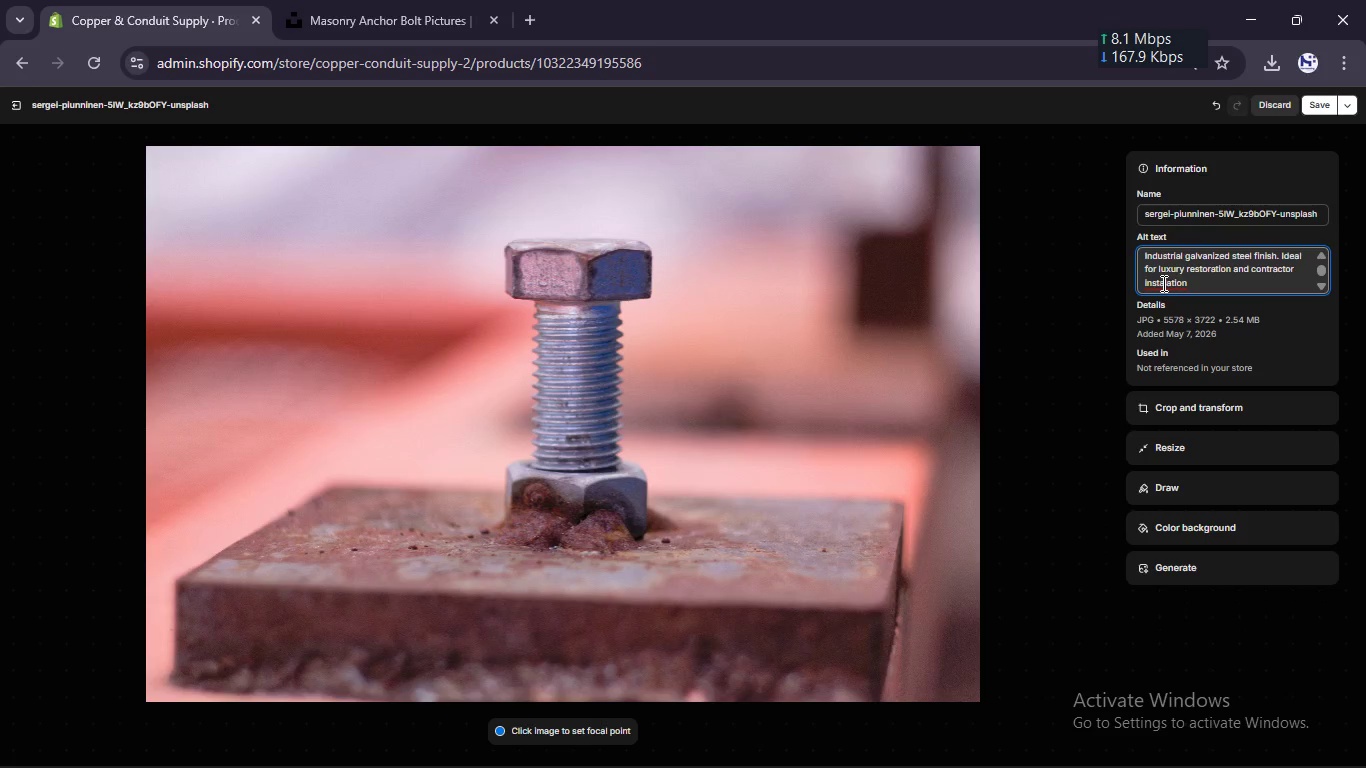 
key(L)
 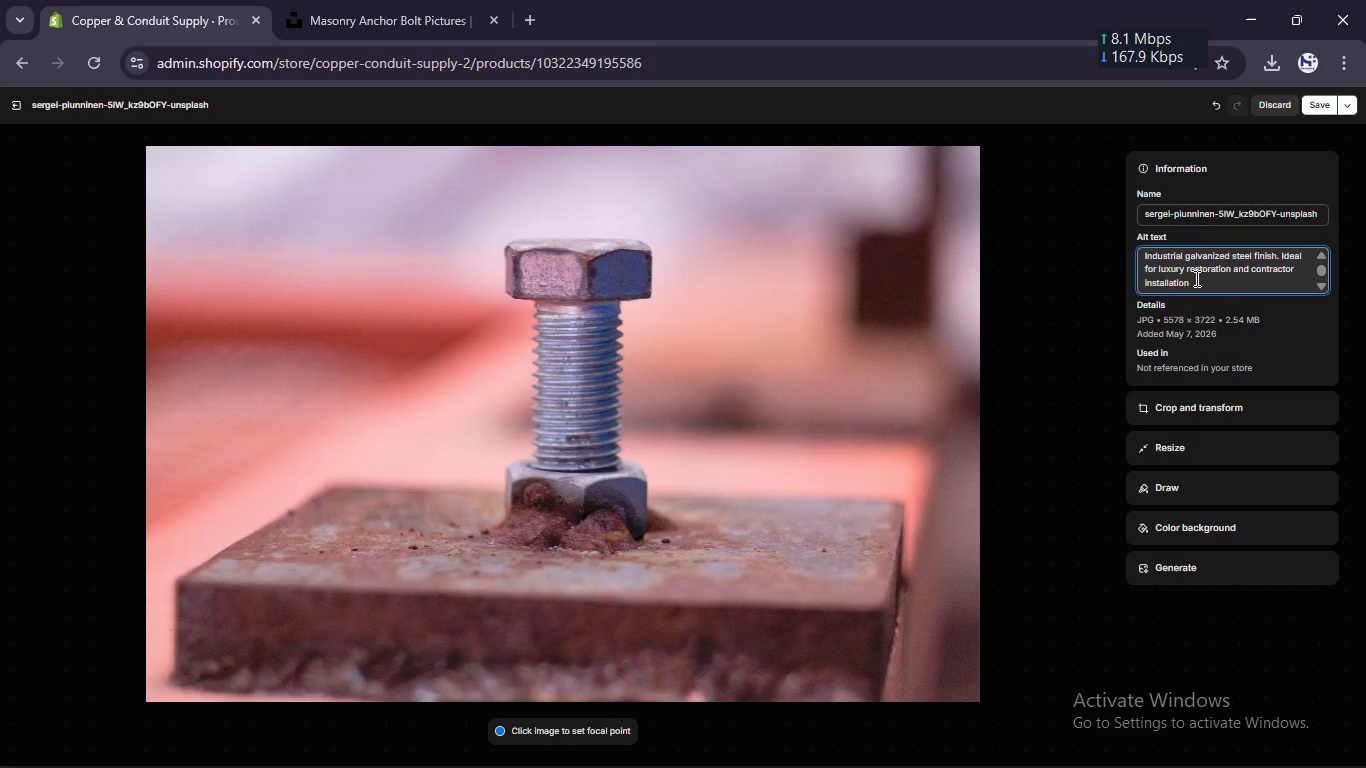 
scroll: coordinate [1195, 278], scroll_direction: up, amount: 10.0
 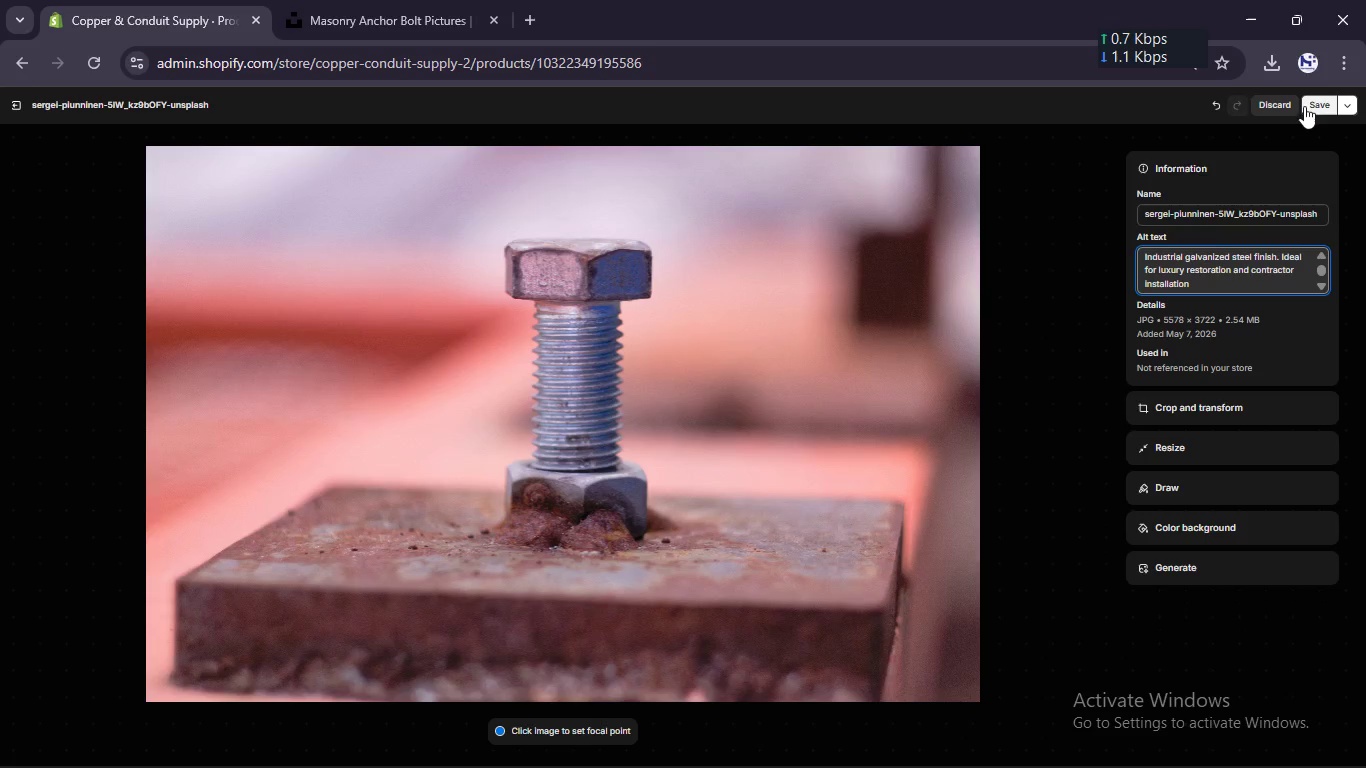 
left_click([1304, 106])
 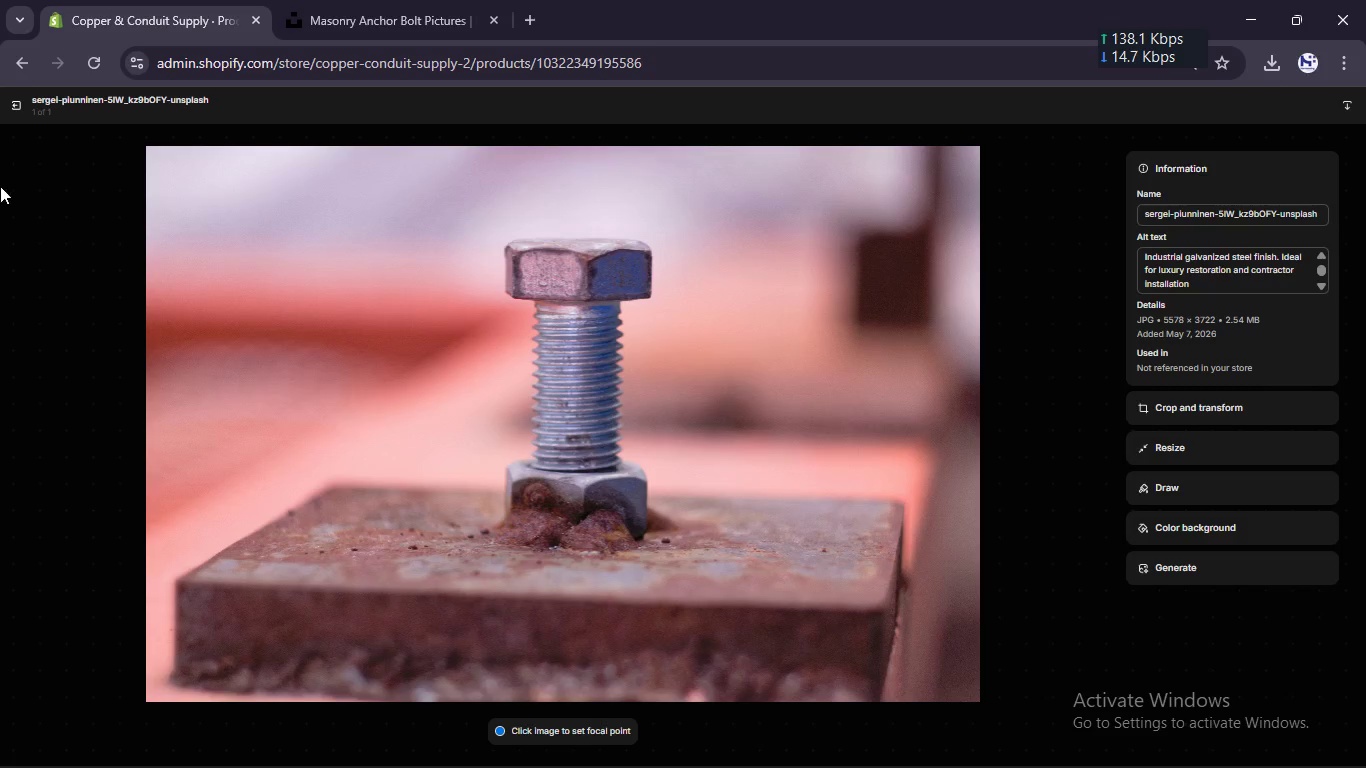 
left_click([9, 120])
 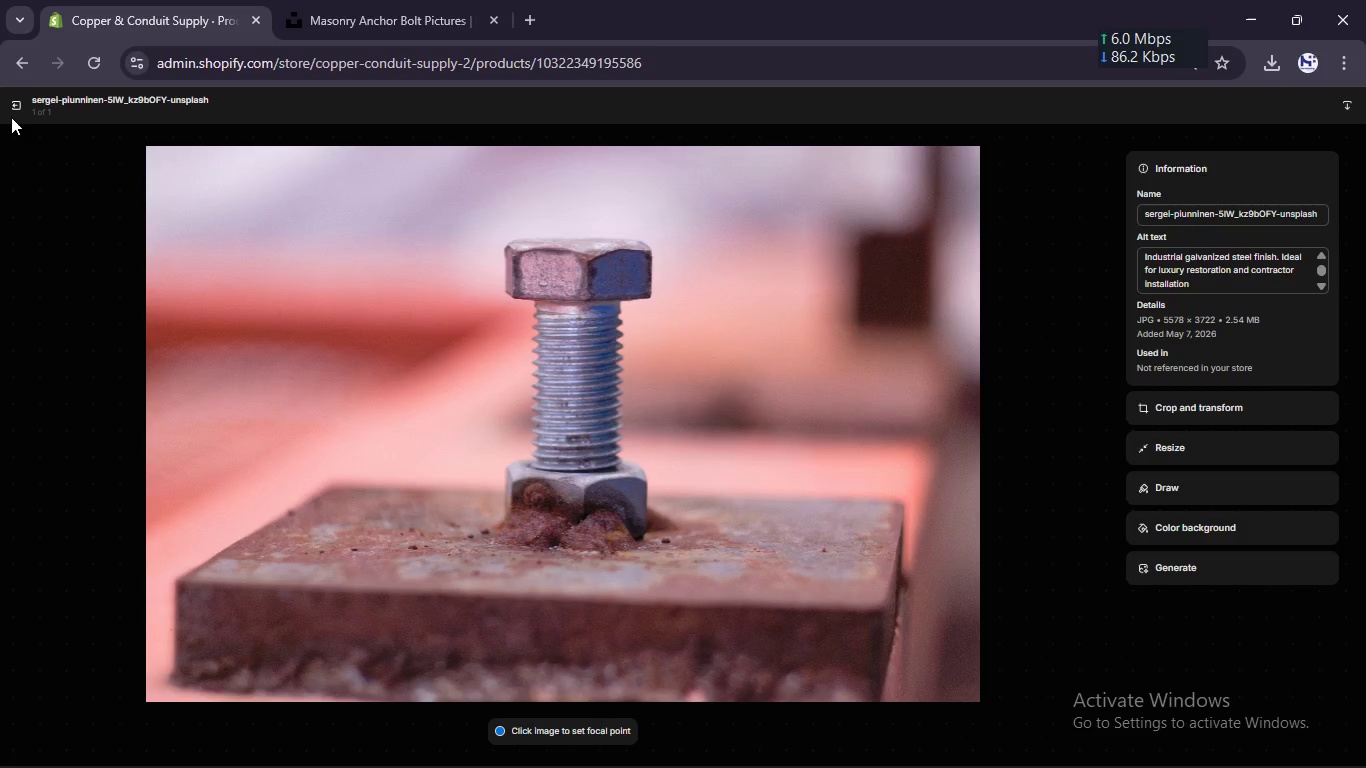 
left_click([11, 117])
 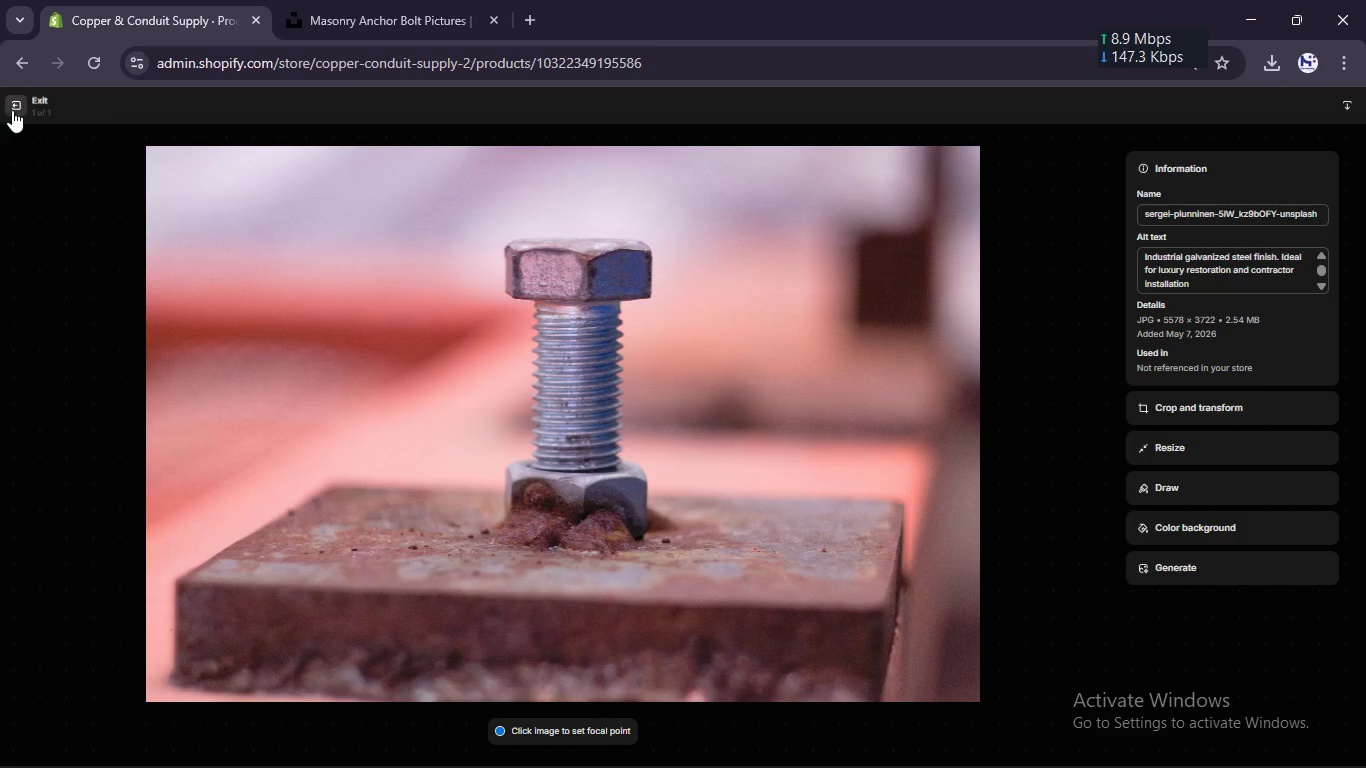 
left_click([12, 110])
 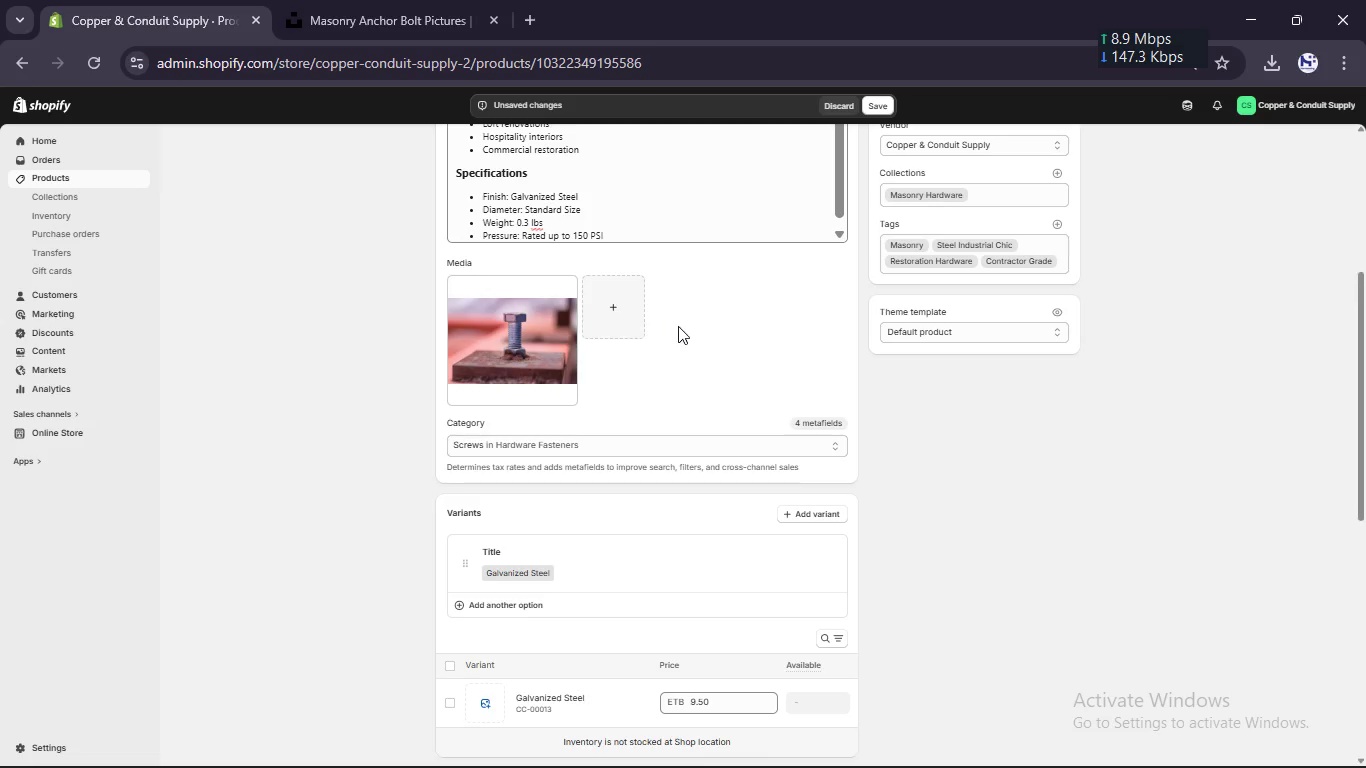 
scroll: coordinate [678, 326], scroll_direction: up, amount: 11.0
 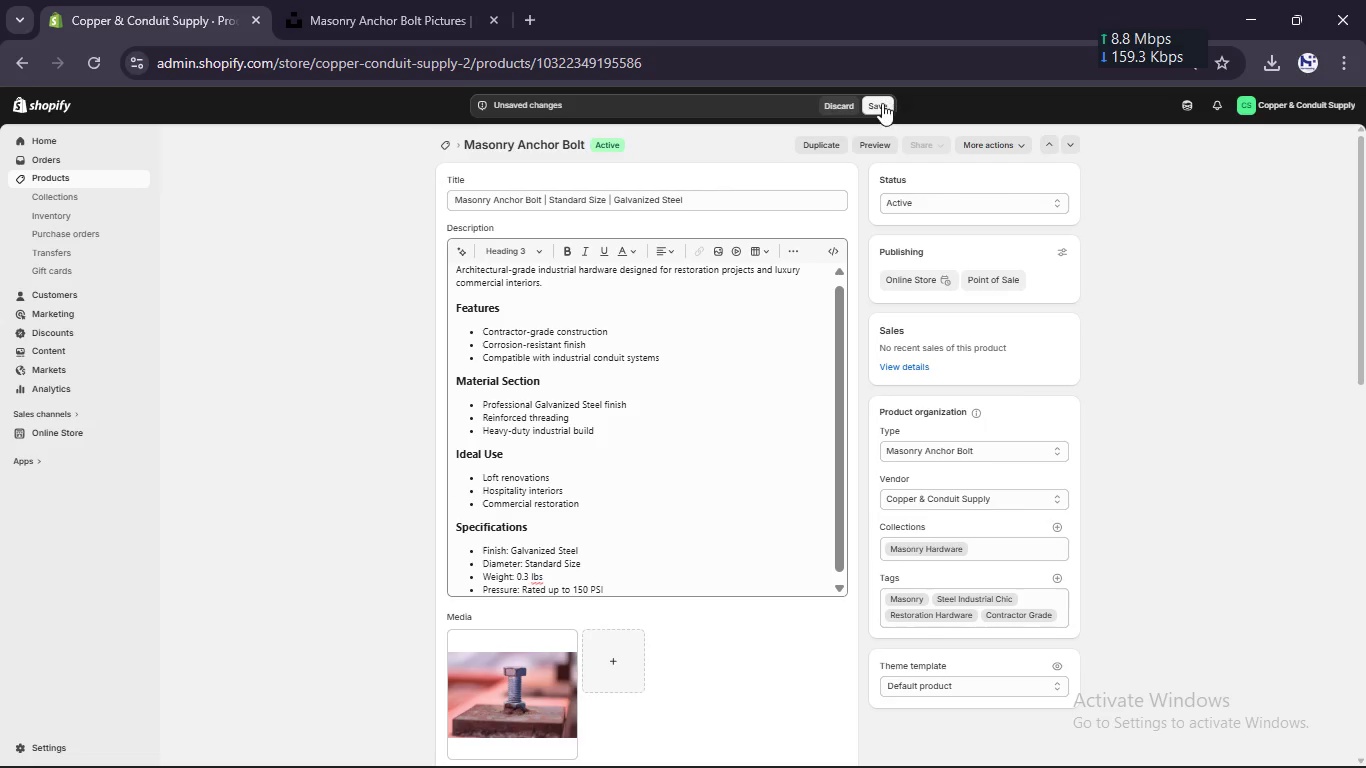 
left_click([882, 103])
 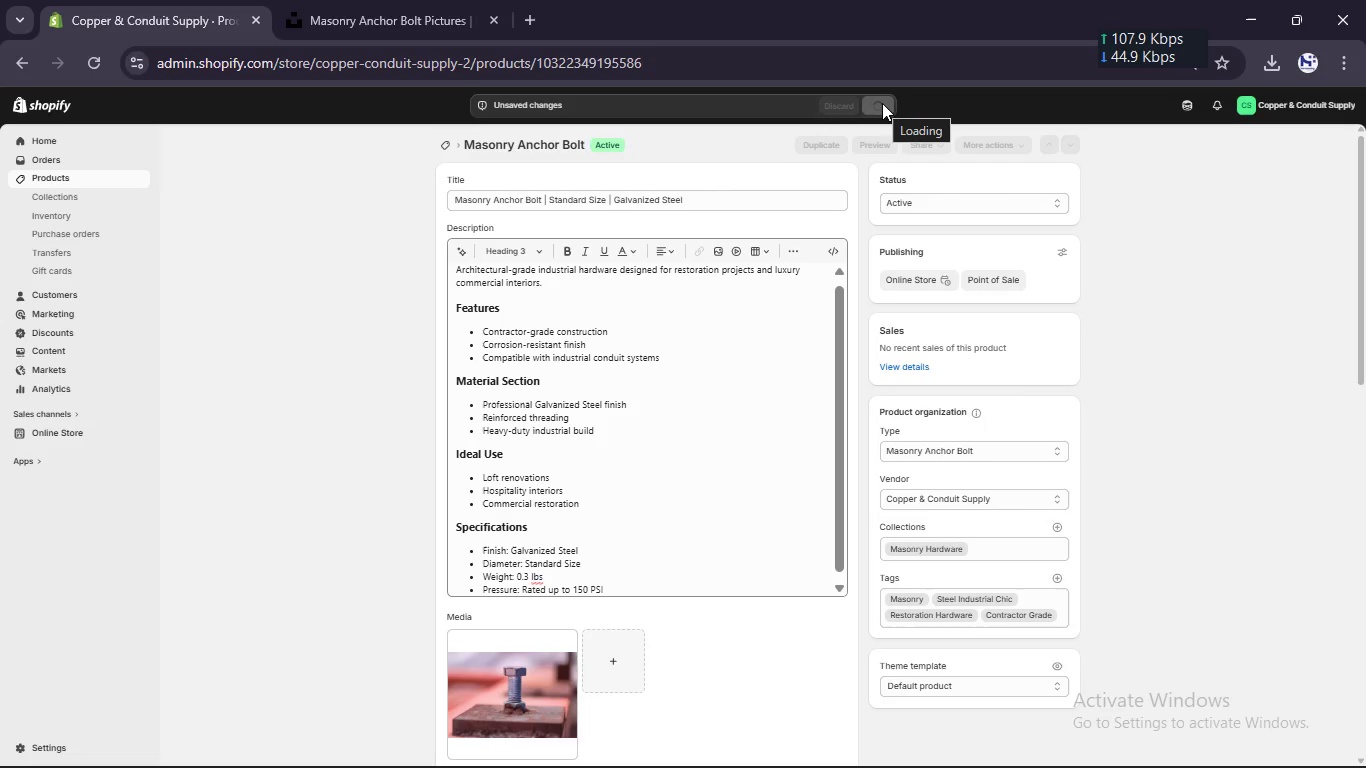 
wait(5.91)
 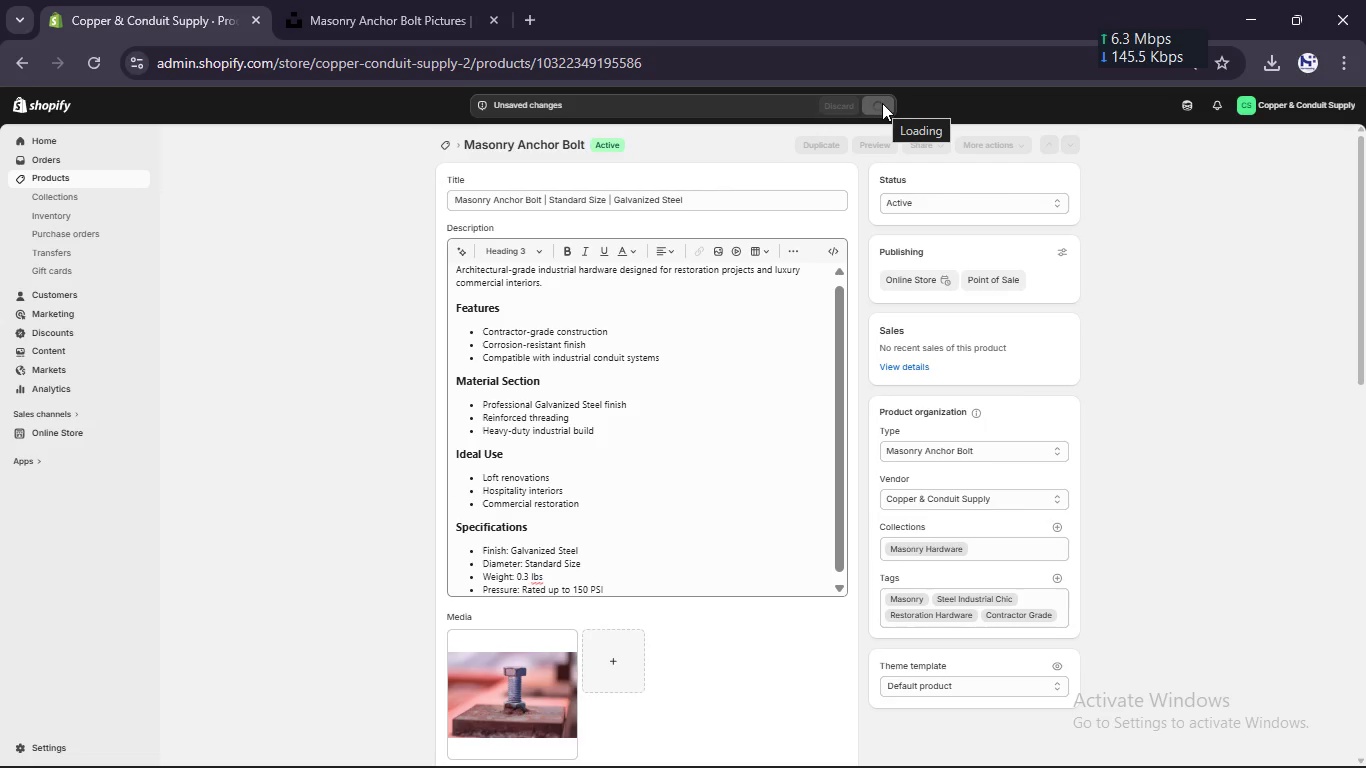 
scroll: coordinate [685, 656], scroll_direction: down, amount: 12.0
 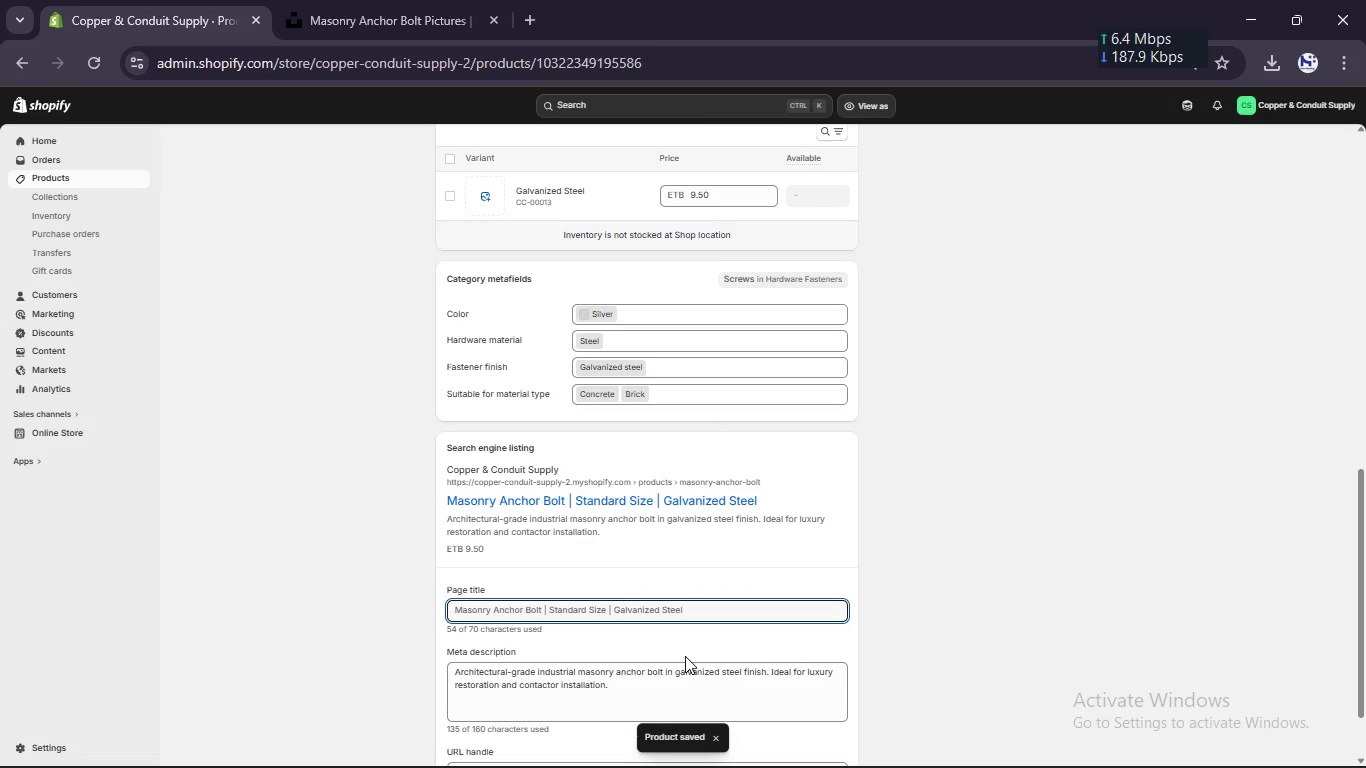 
scroll: coordinate [685, 656], scroll_direction: up, amount: 11.0
 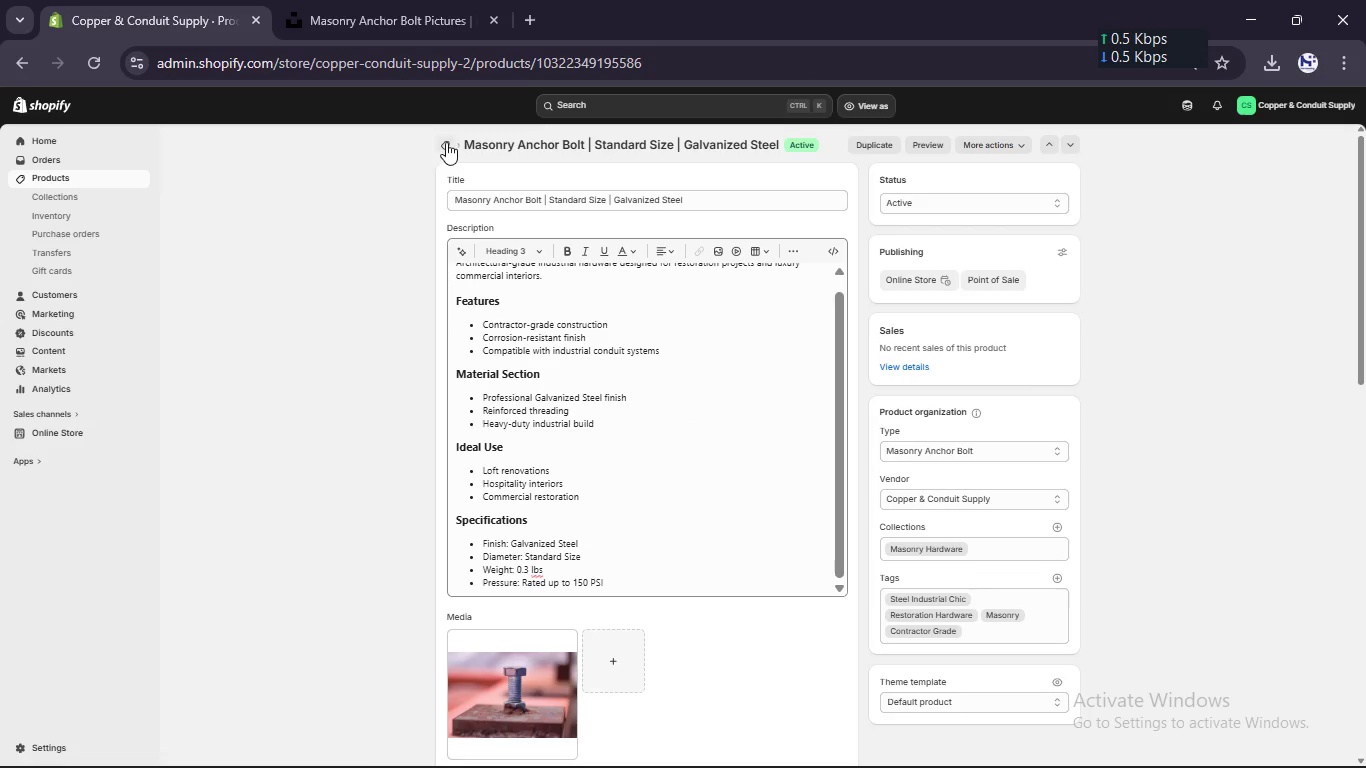 
left_click([446, 142])
 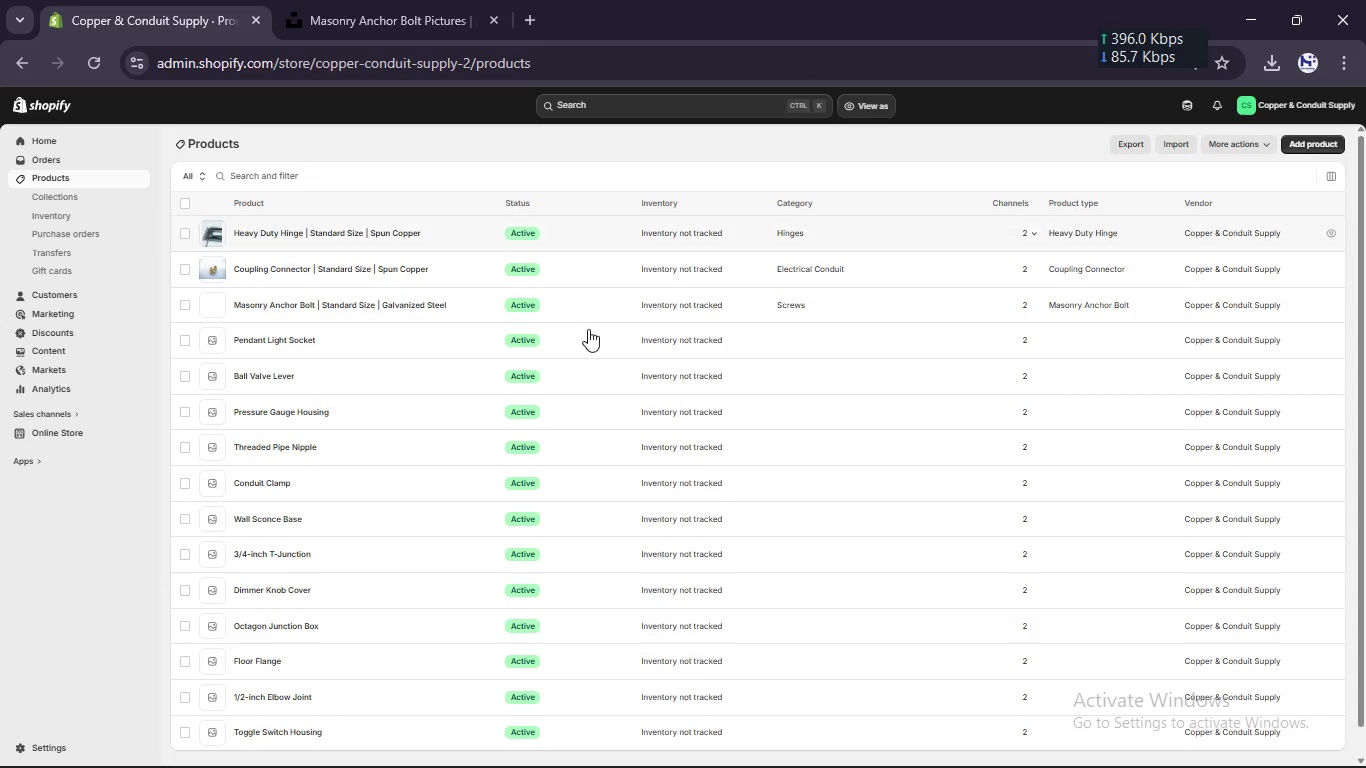 
left_click([441, 349])
 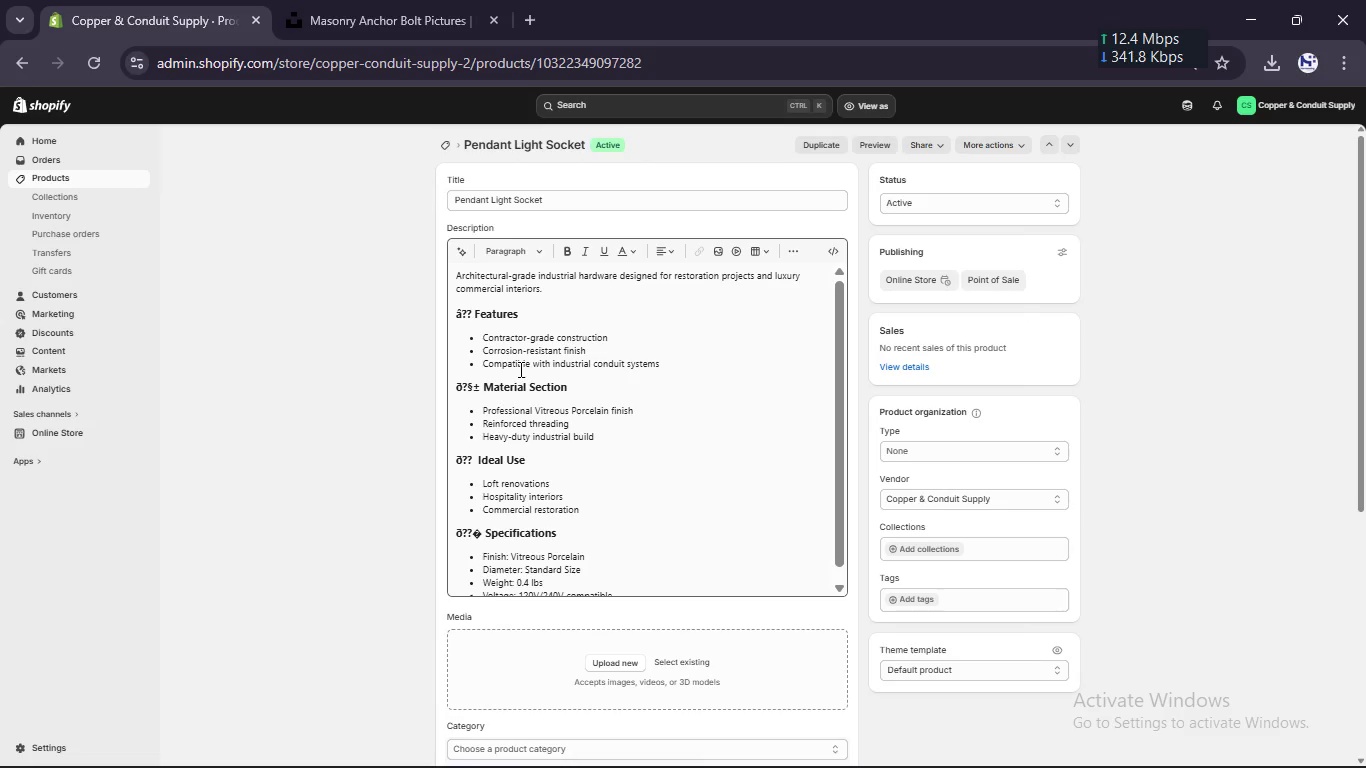 
left_click([473, 312])
 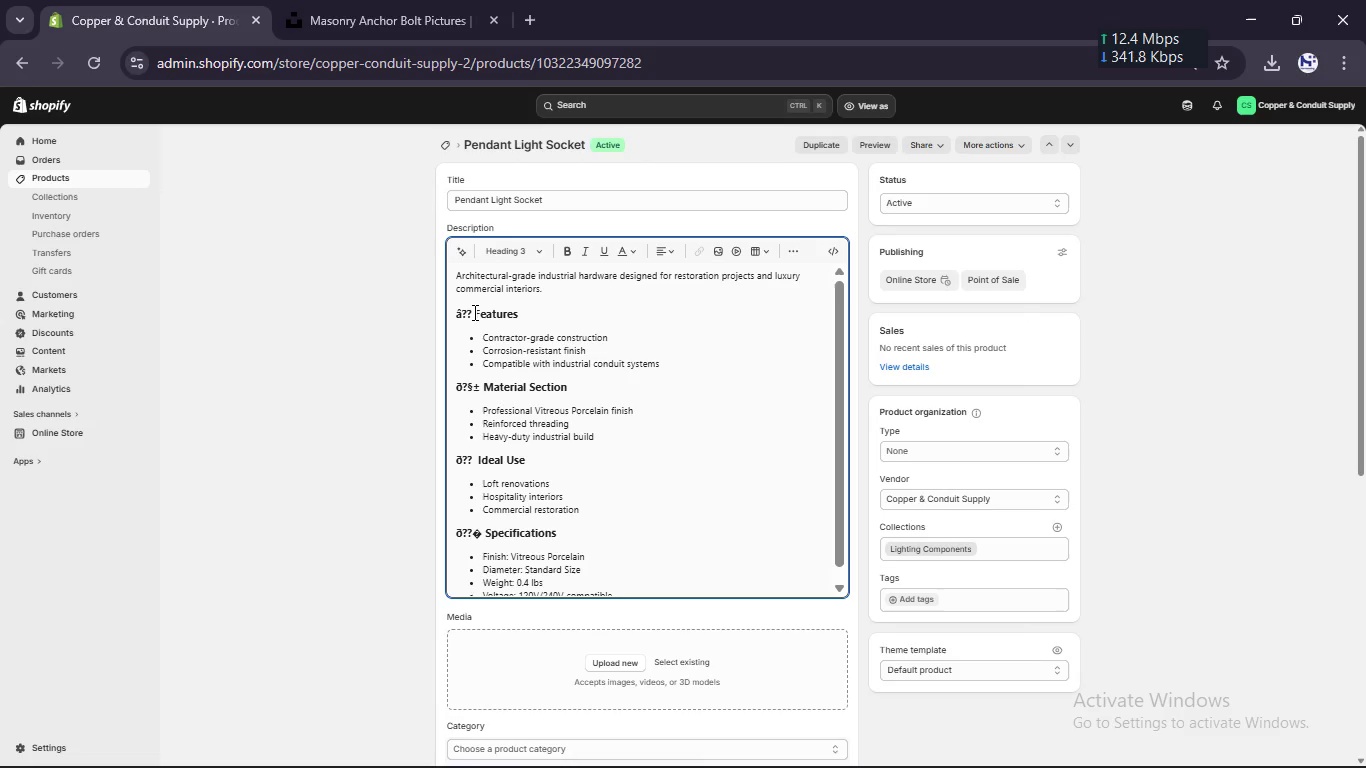 
key(Backspace)
 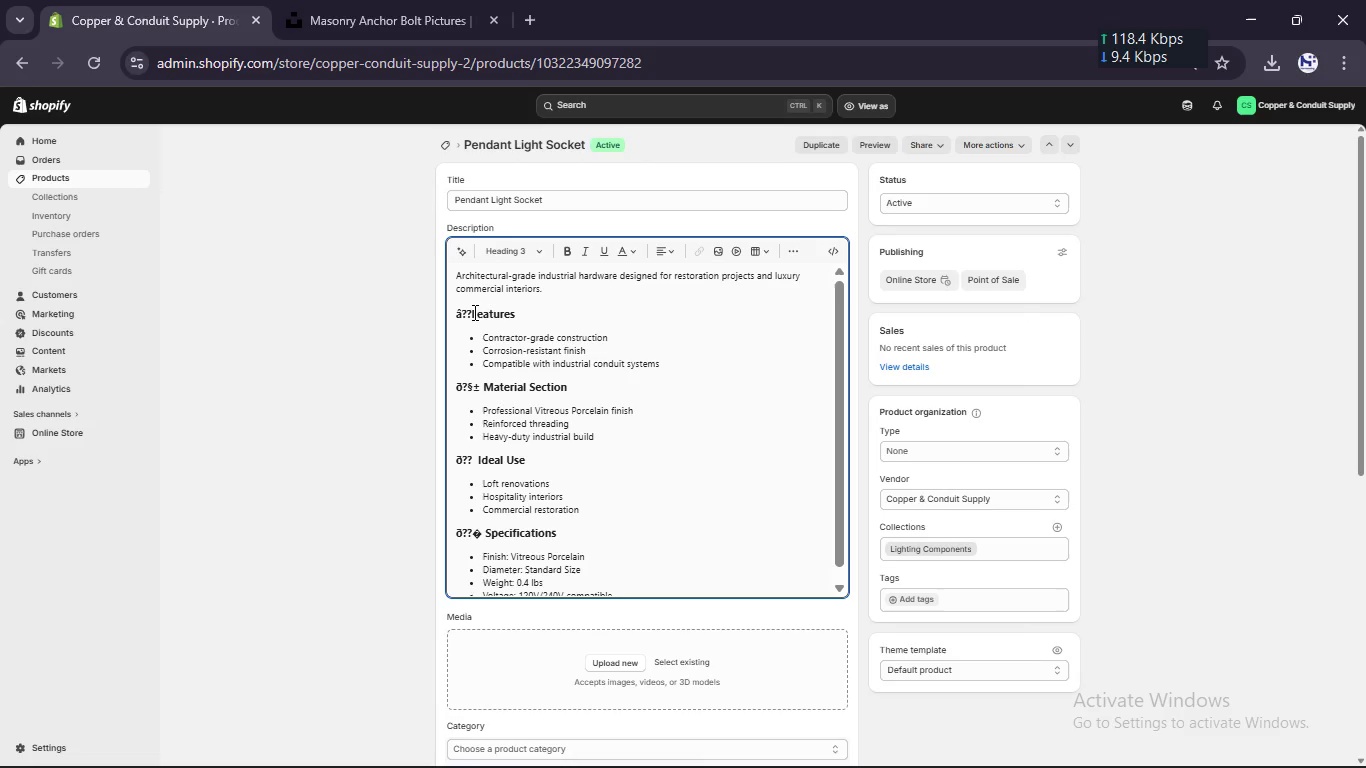 
key(Backspace)
 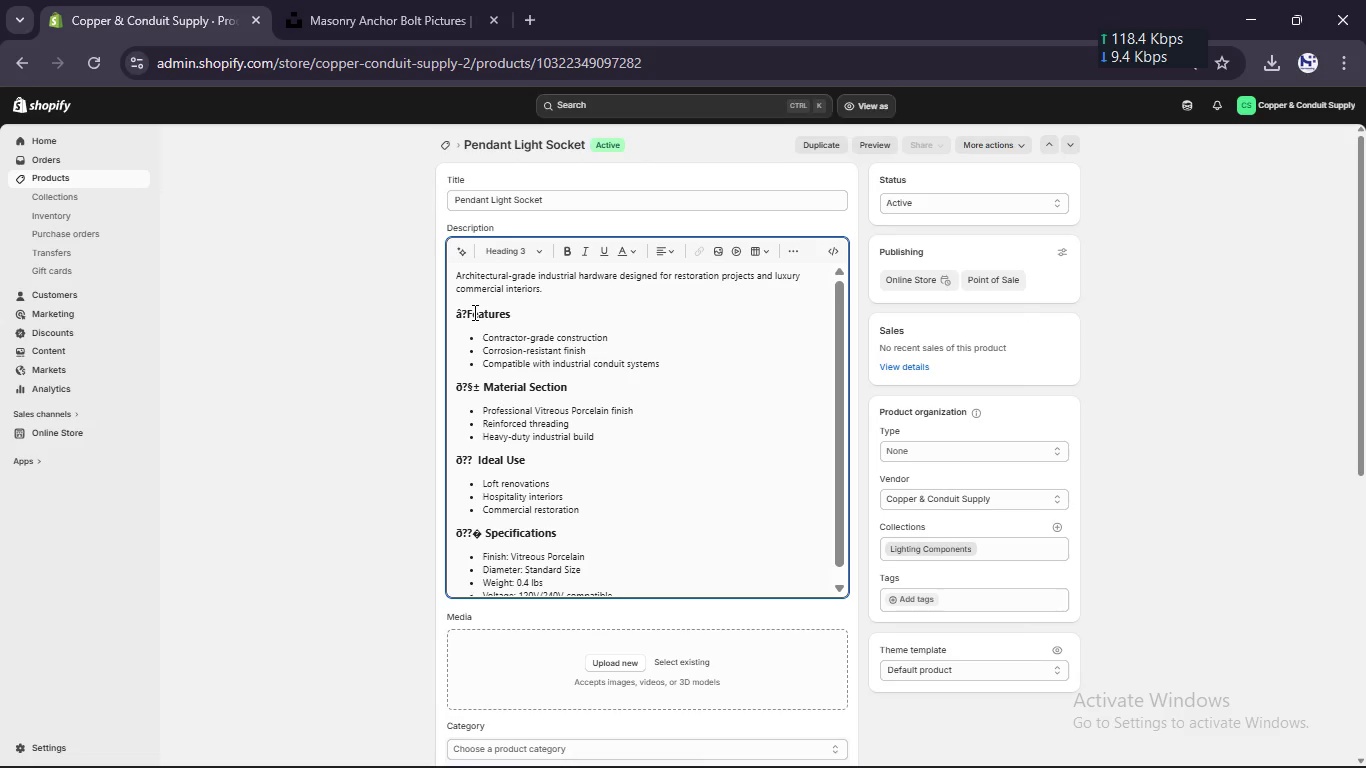 
key(Backspace)
 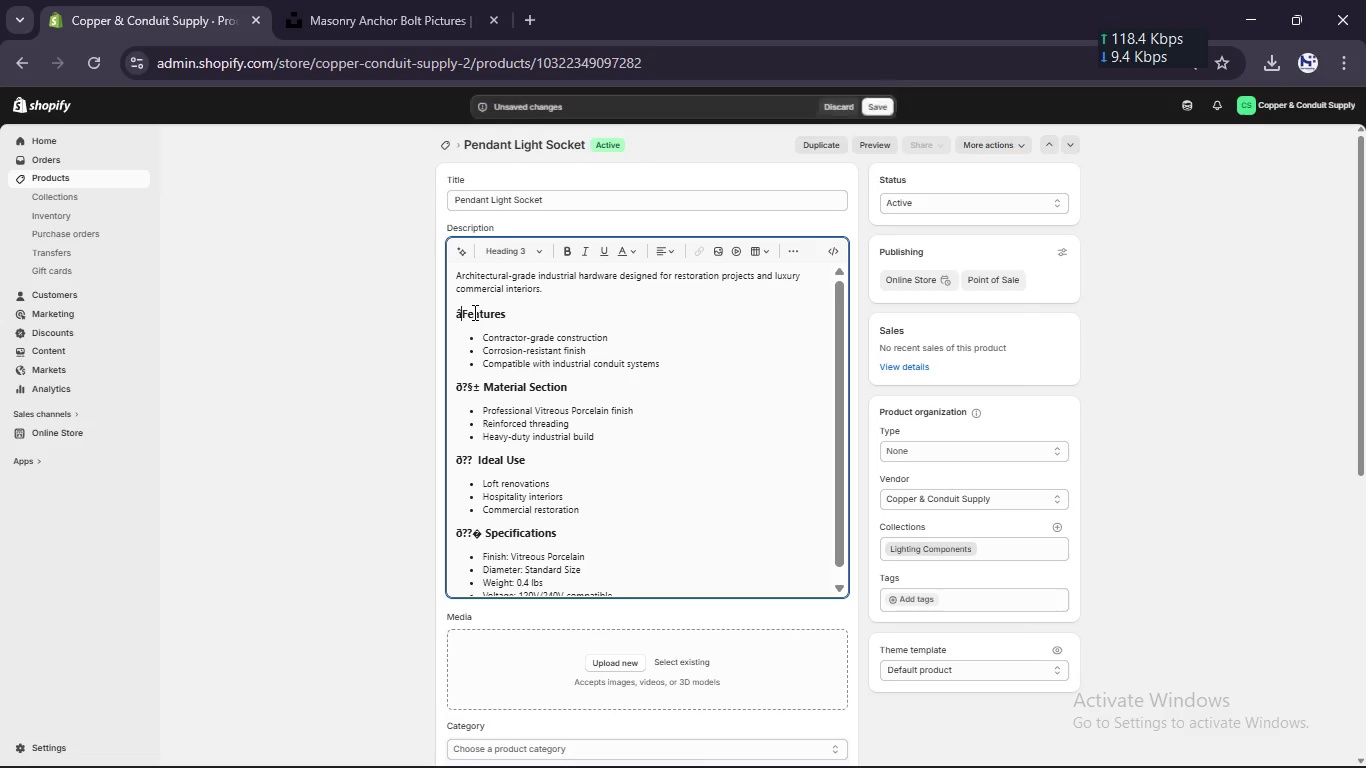 
key(Backspace)
 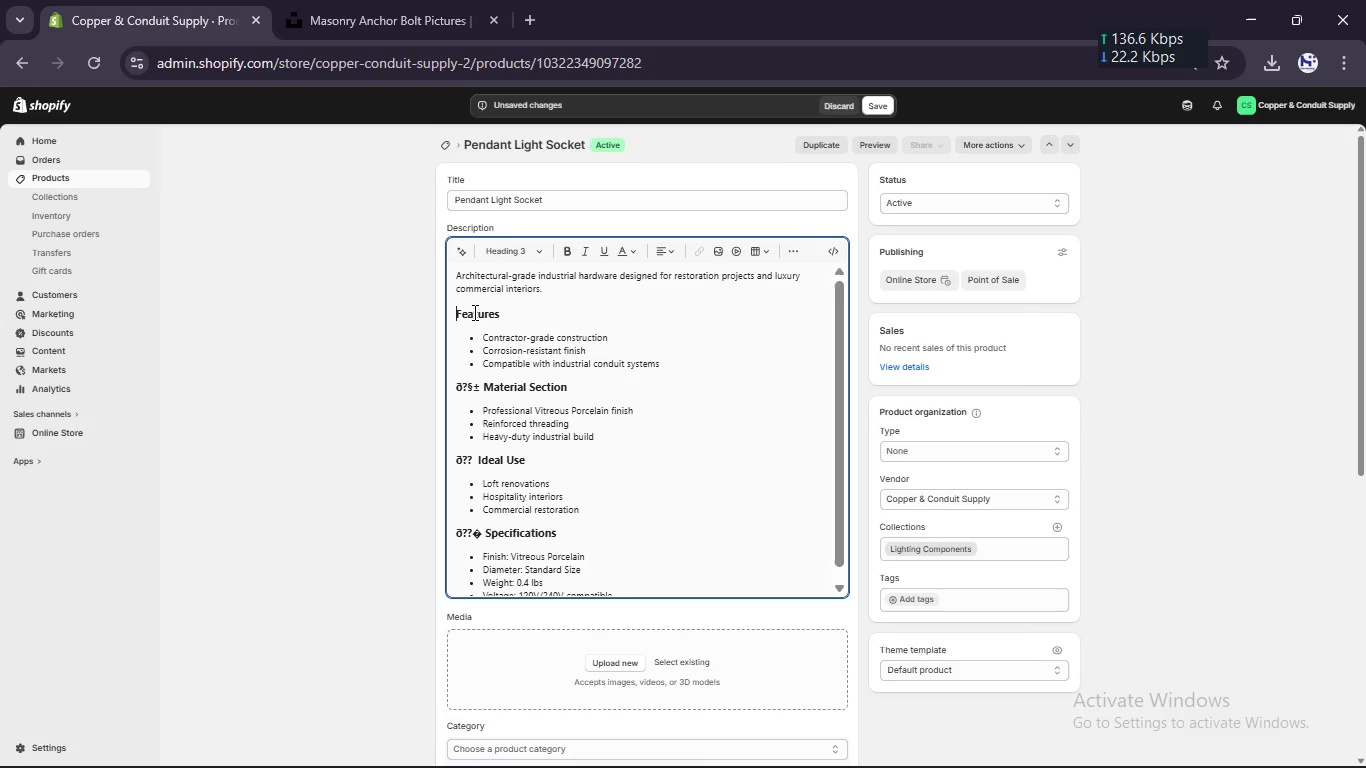 
key(ArrowDown)
 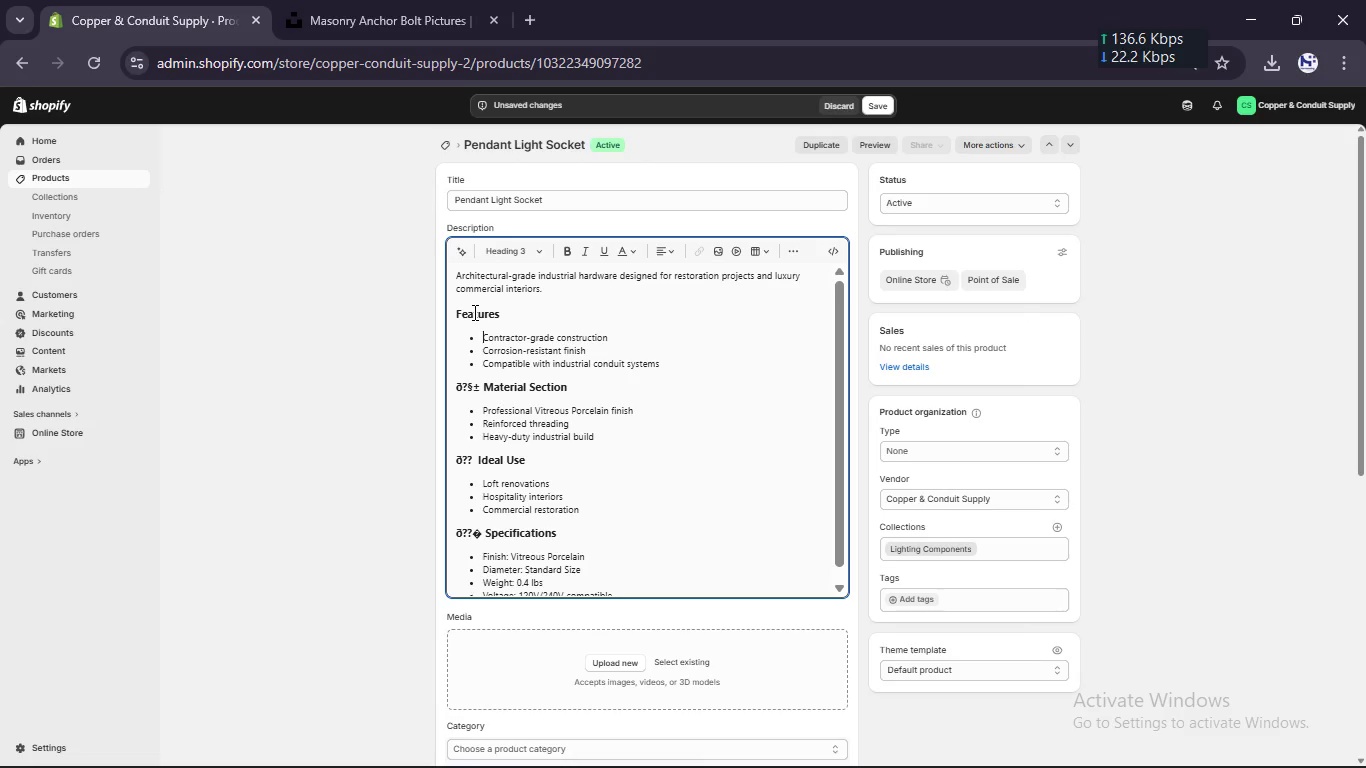 
key(ArrowDown)
 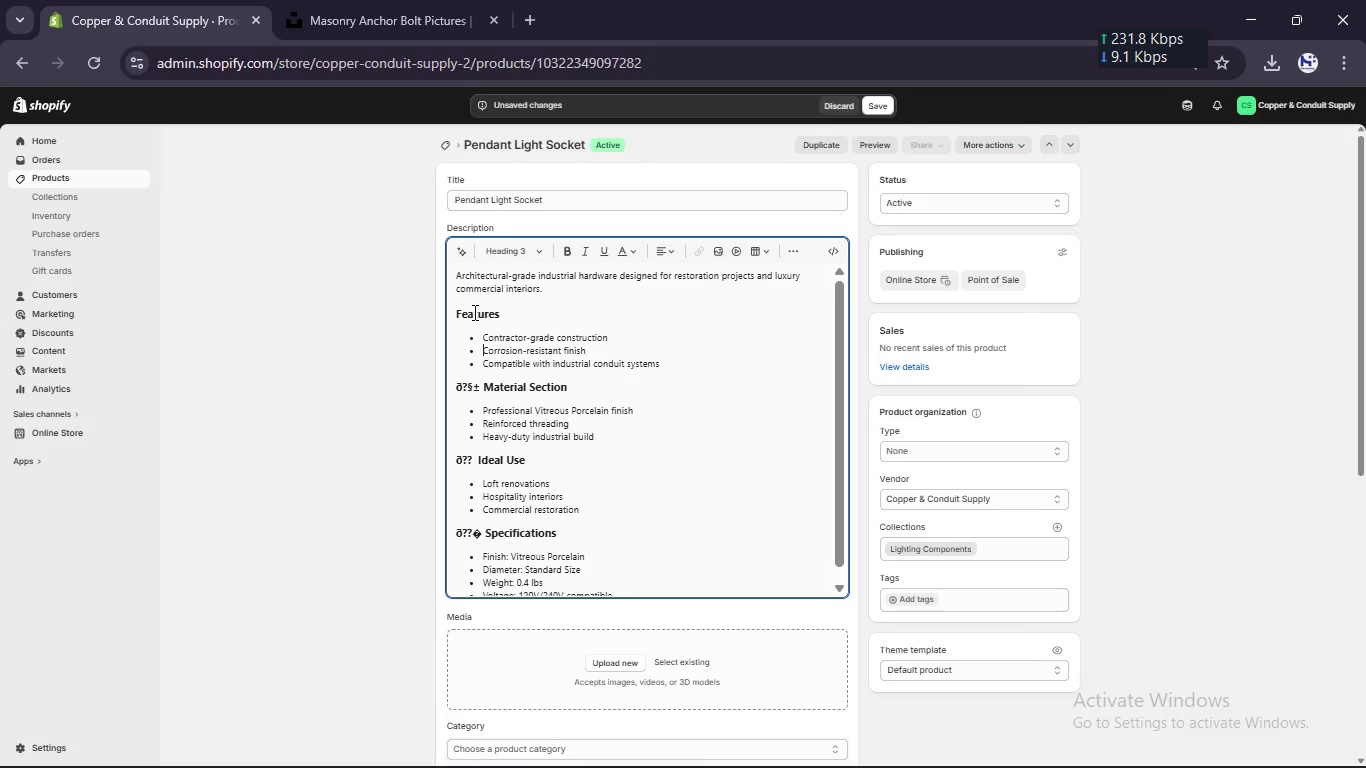 
key(ArrowDown)
 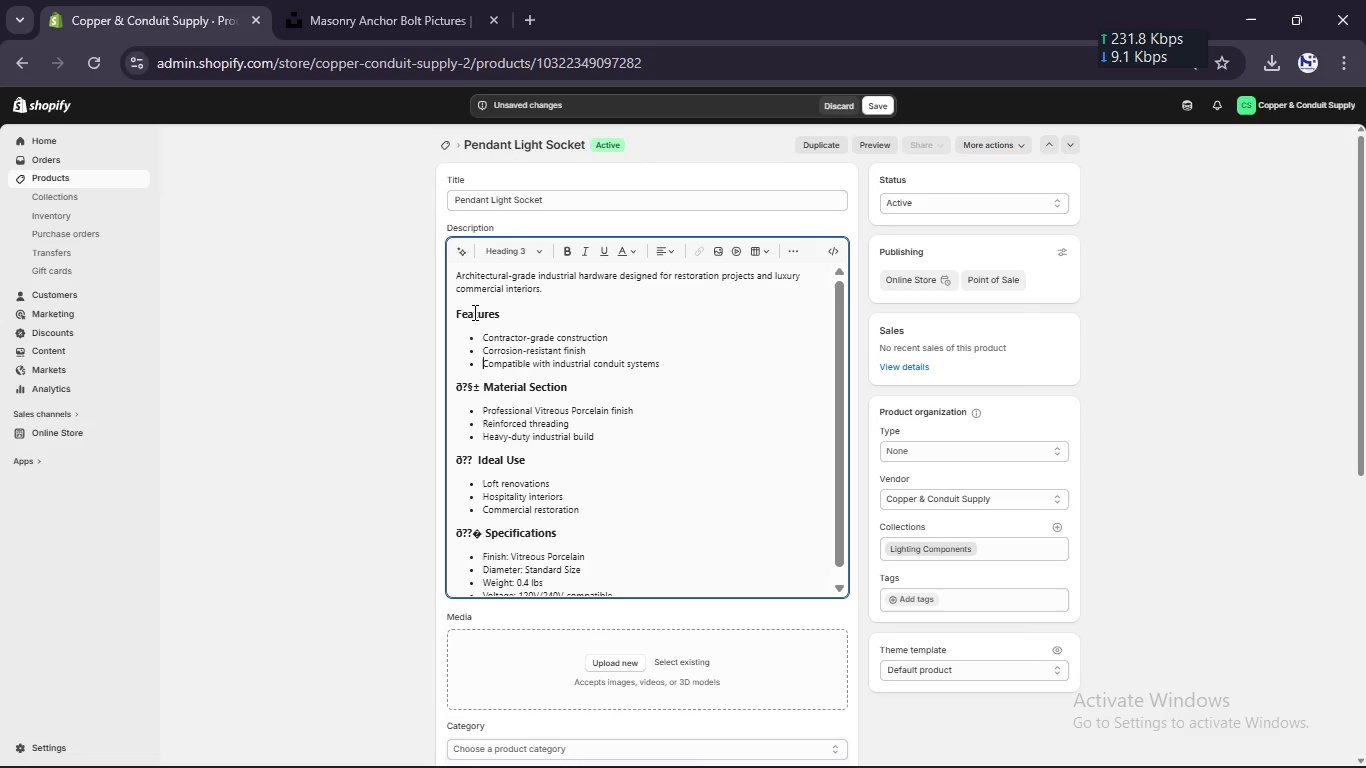 
key(ArrowDown)
 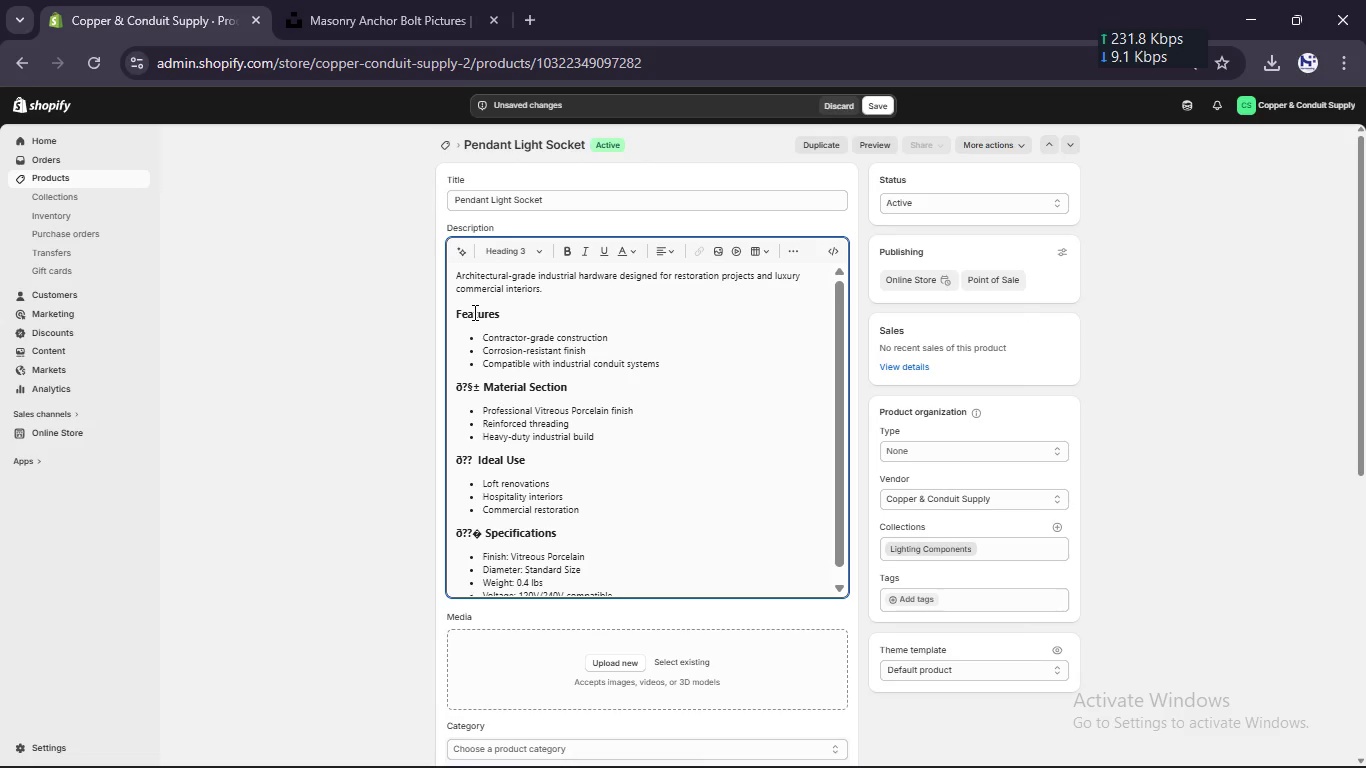 
key(Delete)
 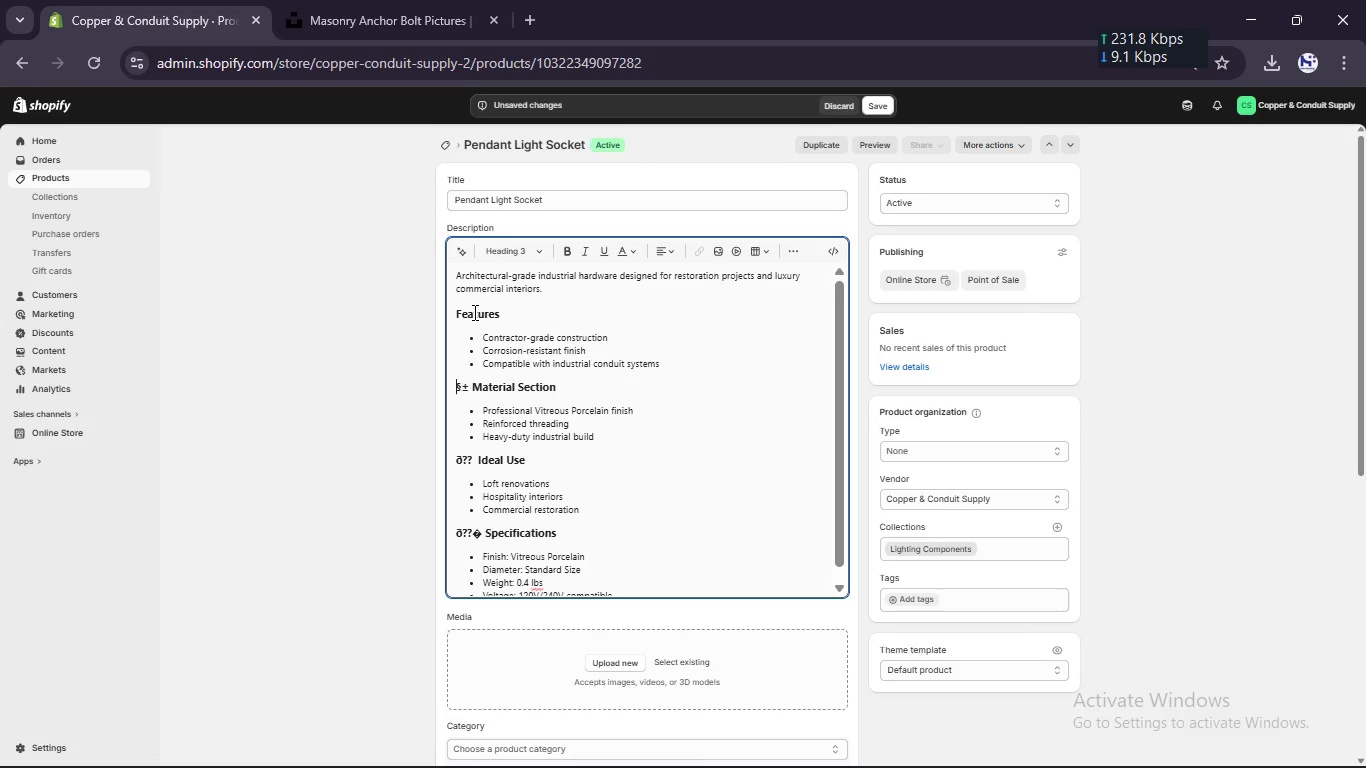 
key(Delete)
 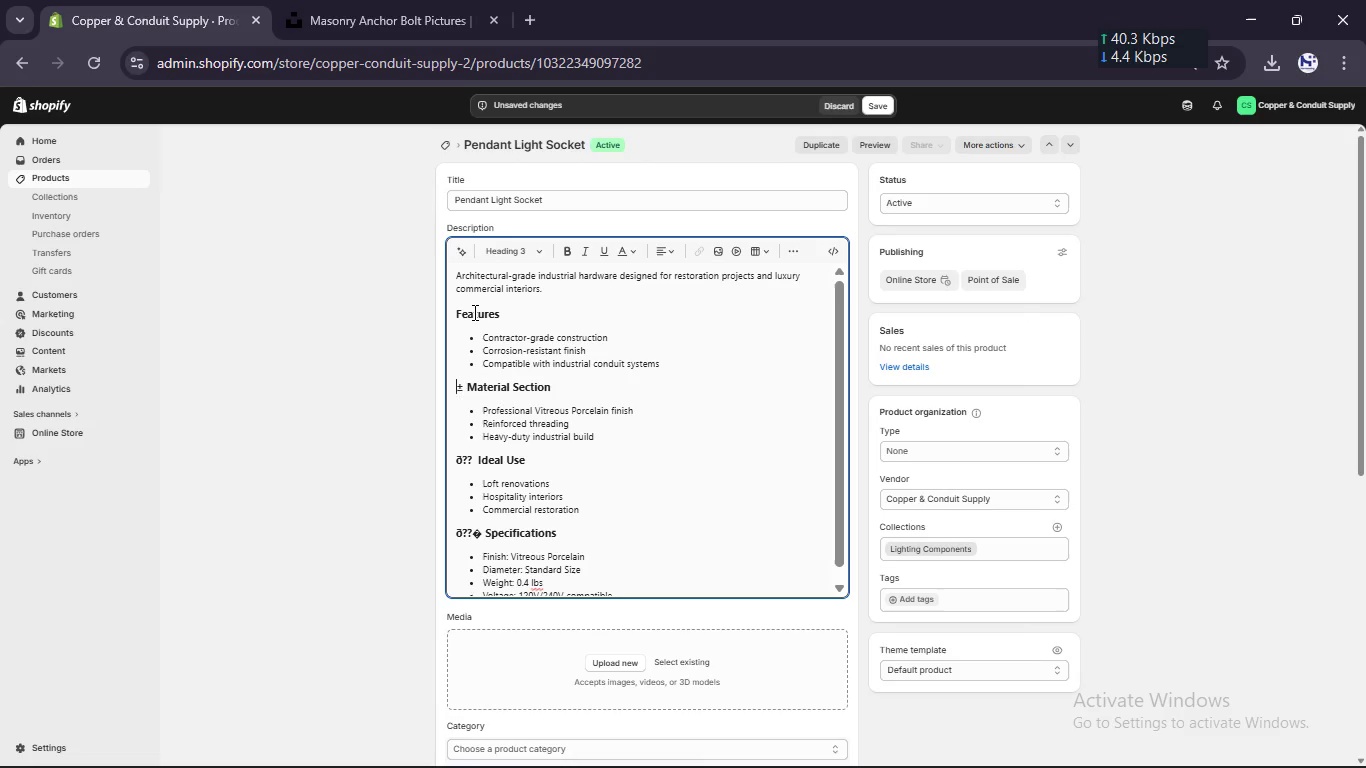 
key(Delete)
 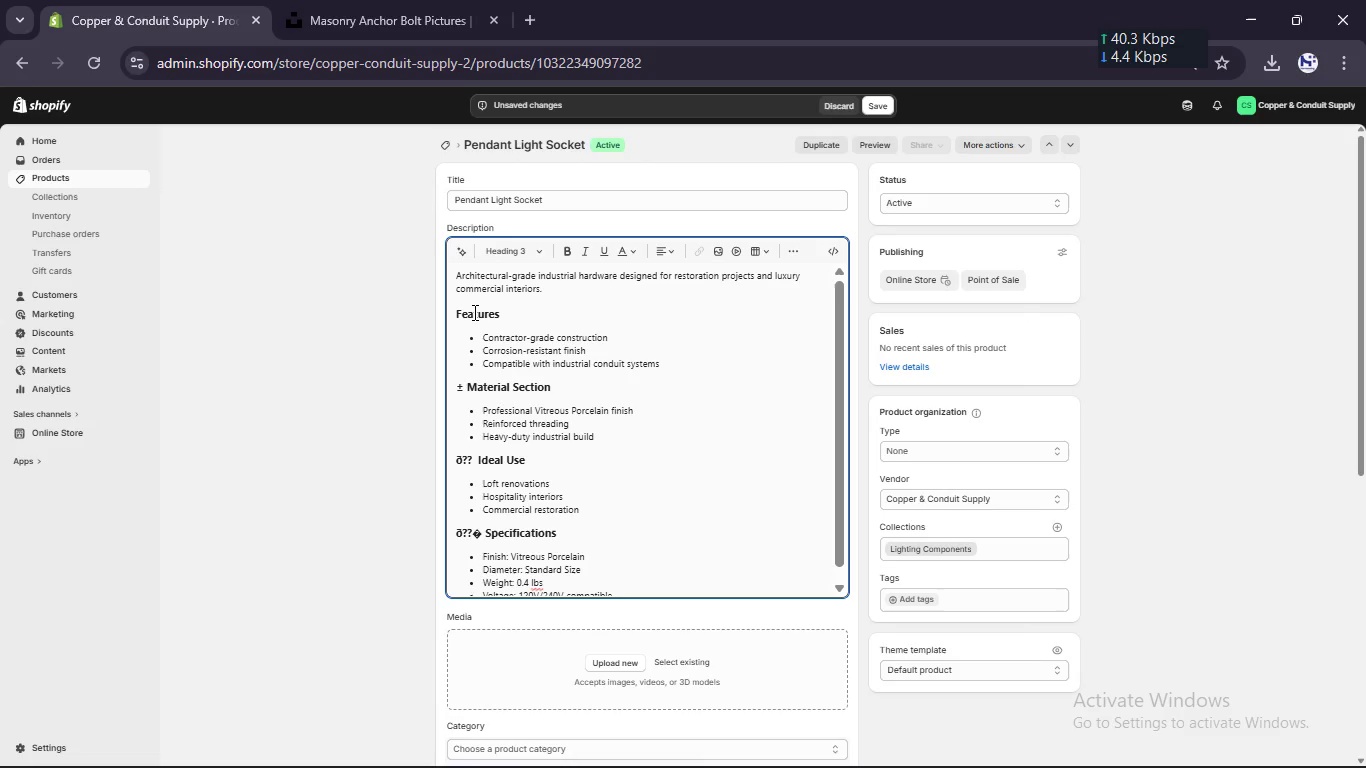 
key(Delete)
 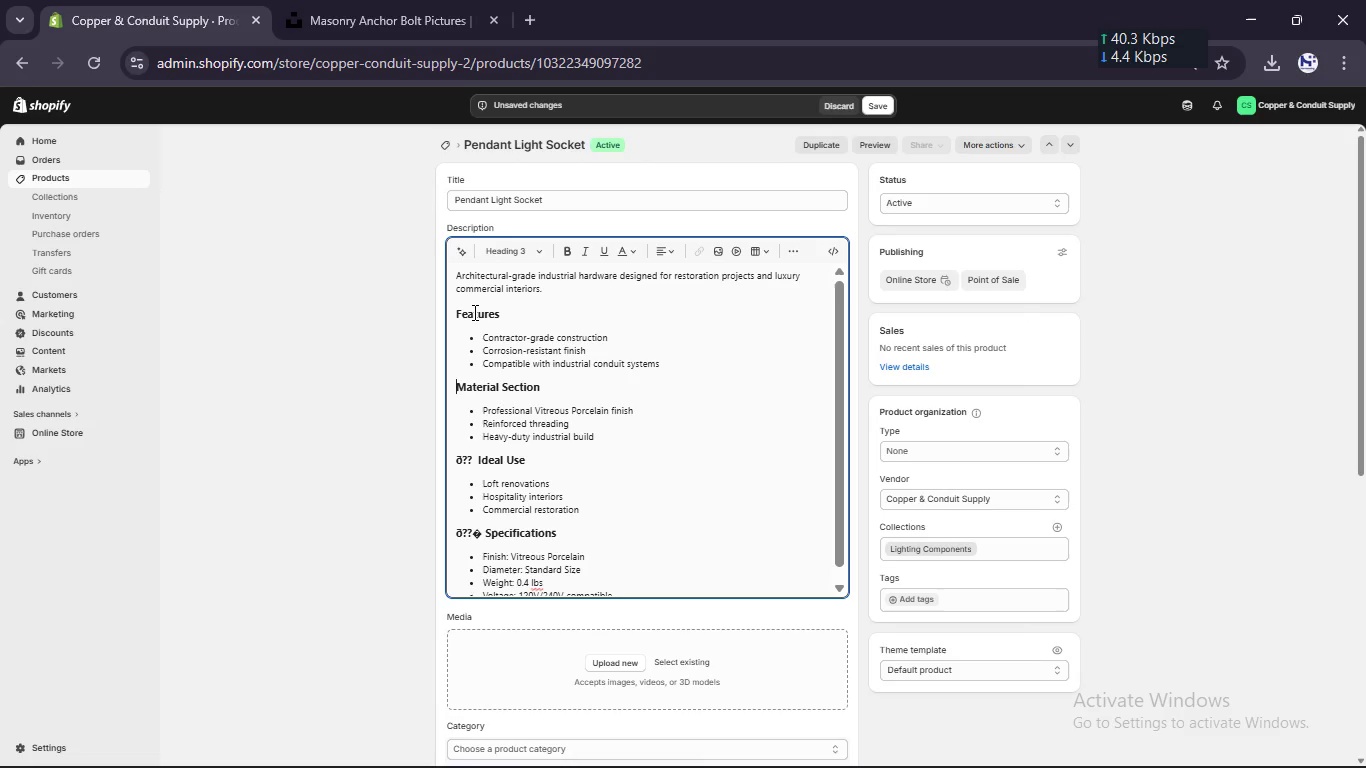 
key(Delete)
 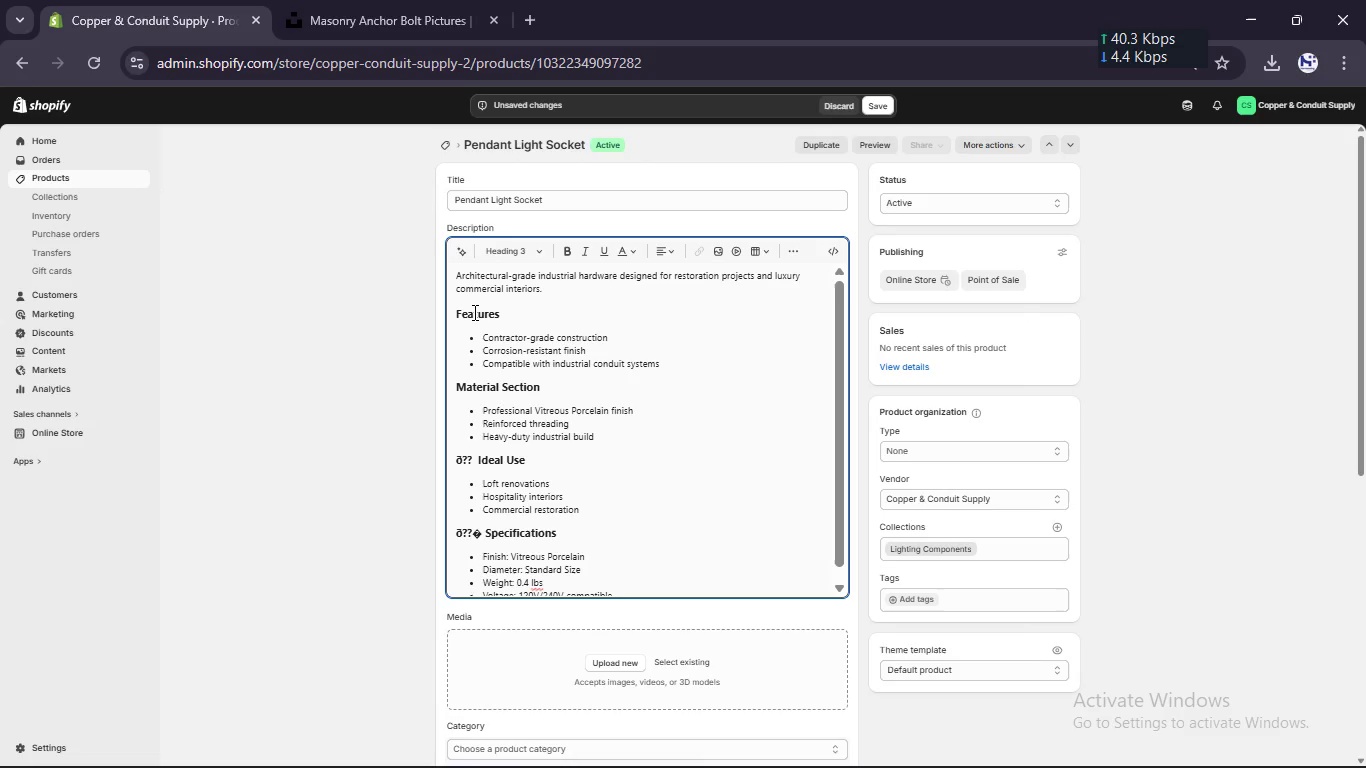 
key(ArrowDown)
 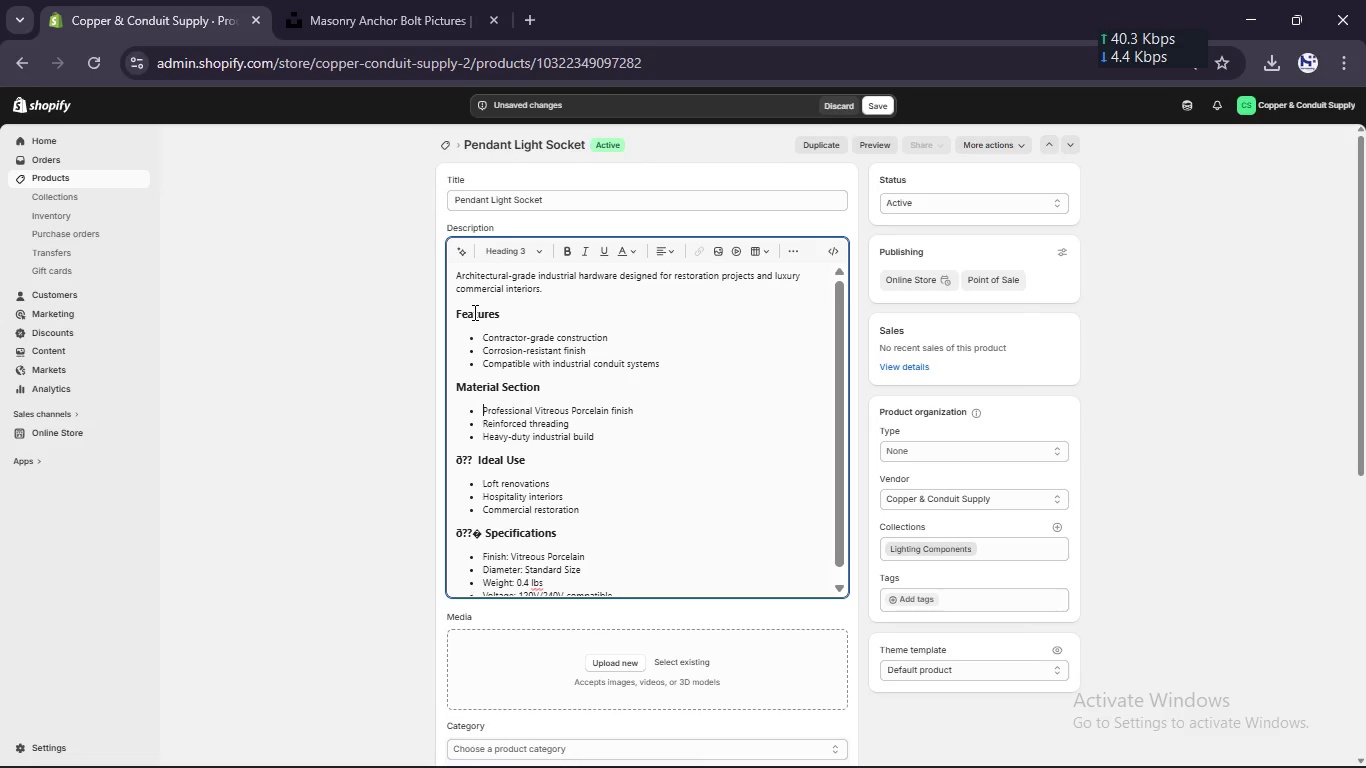 
key(ArrowDown)
 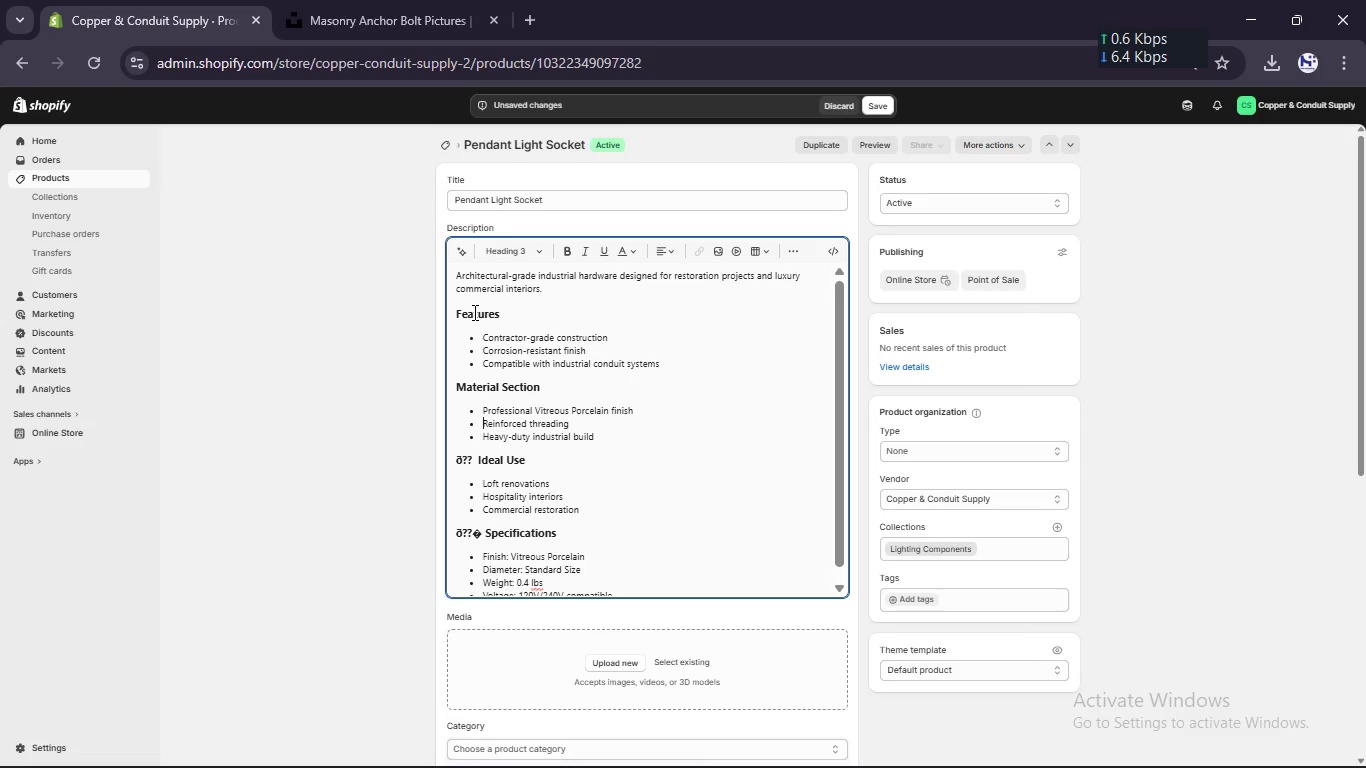 
key(ArrowDown)
 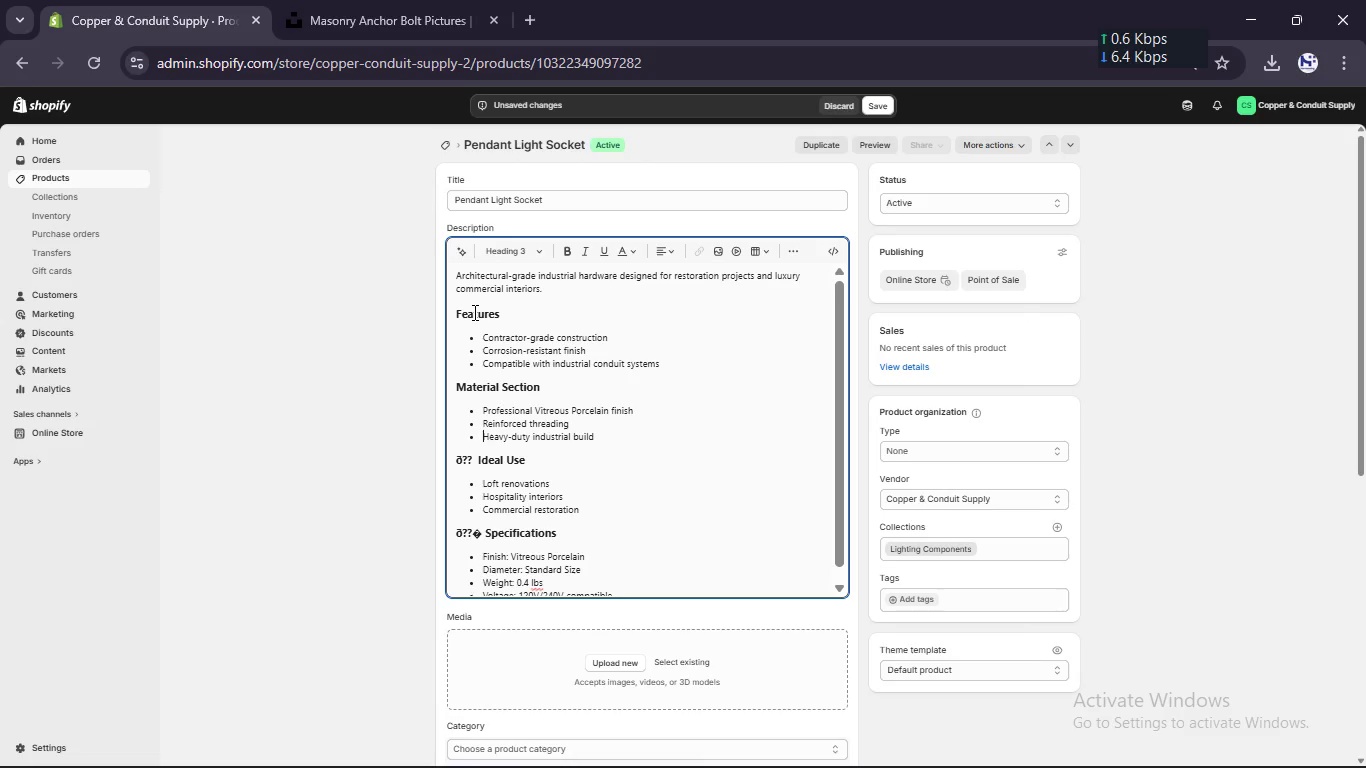 
key(ArrowDown)
 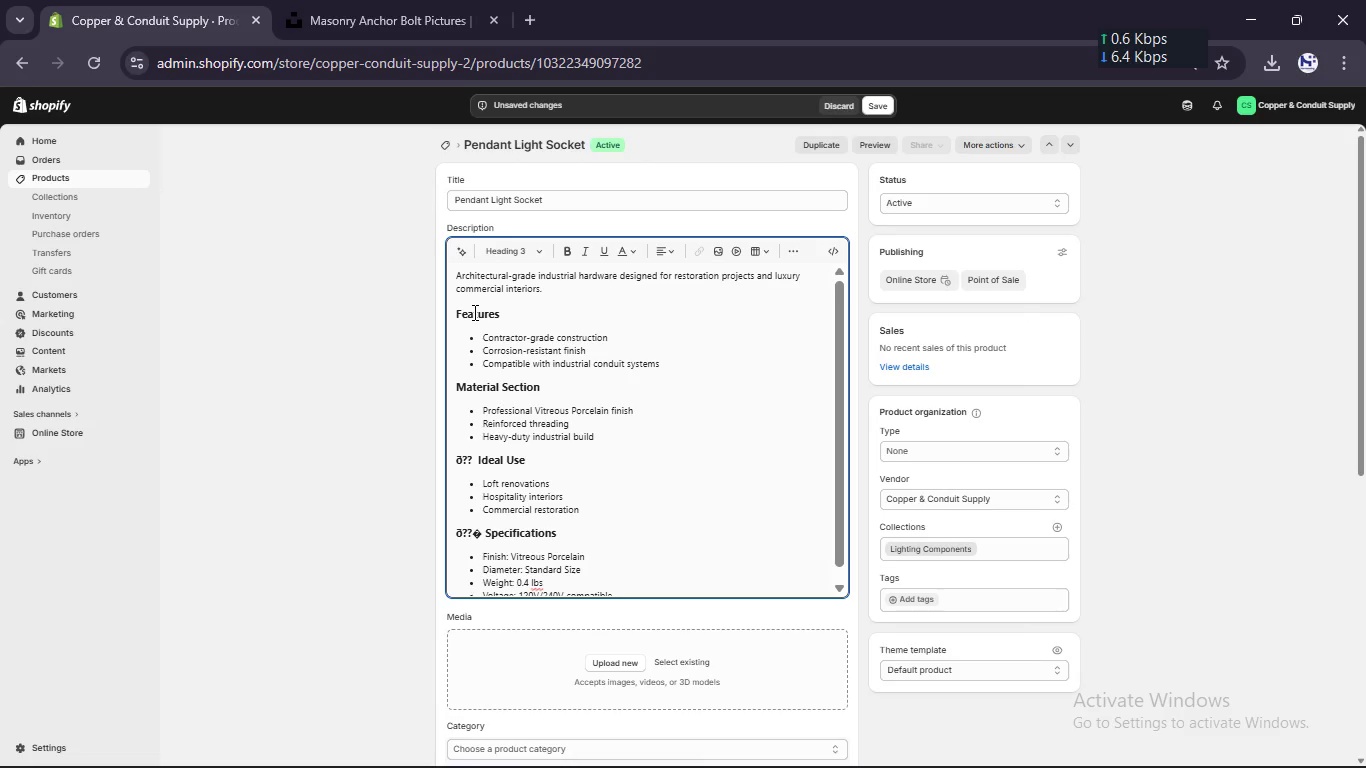 
key(Delete)
 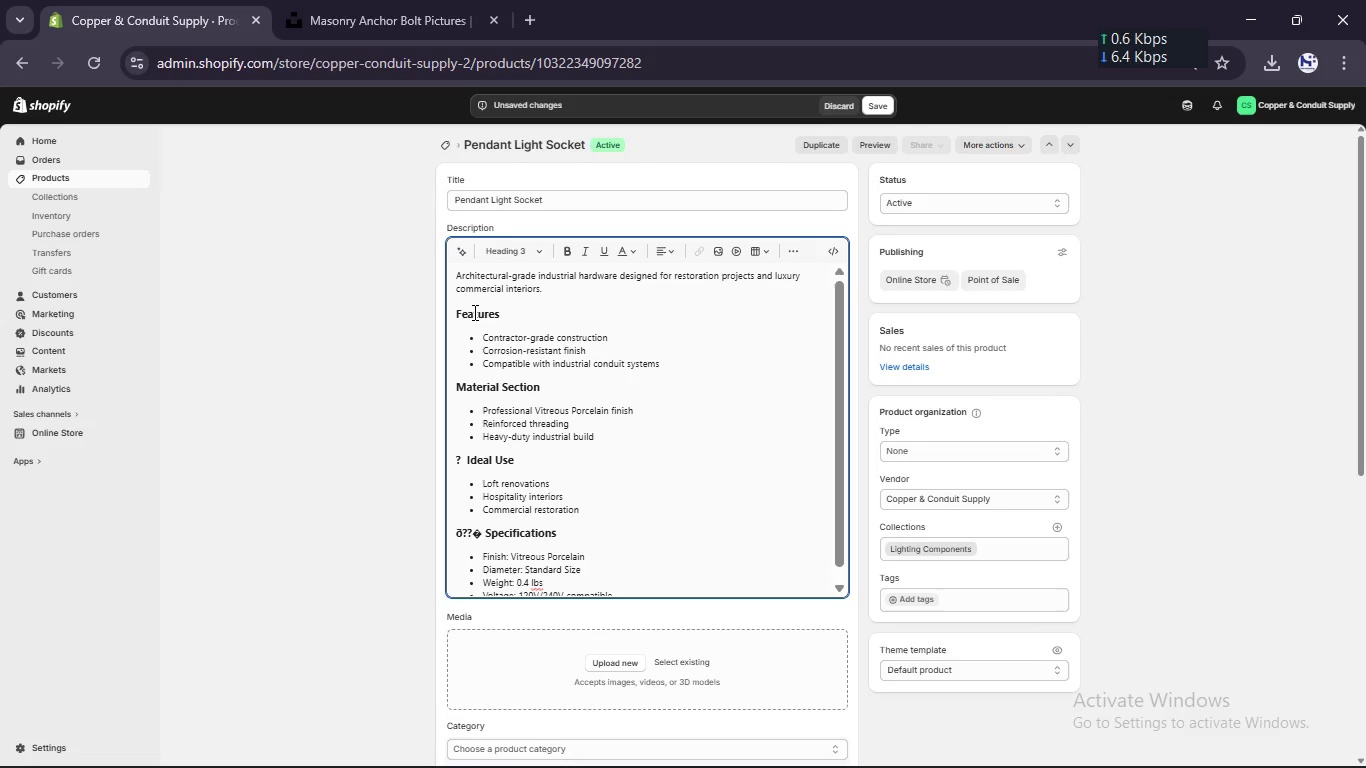 
key(Delete)
 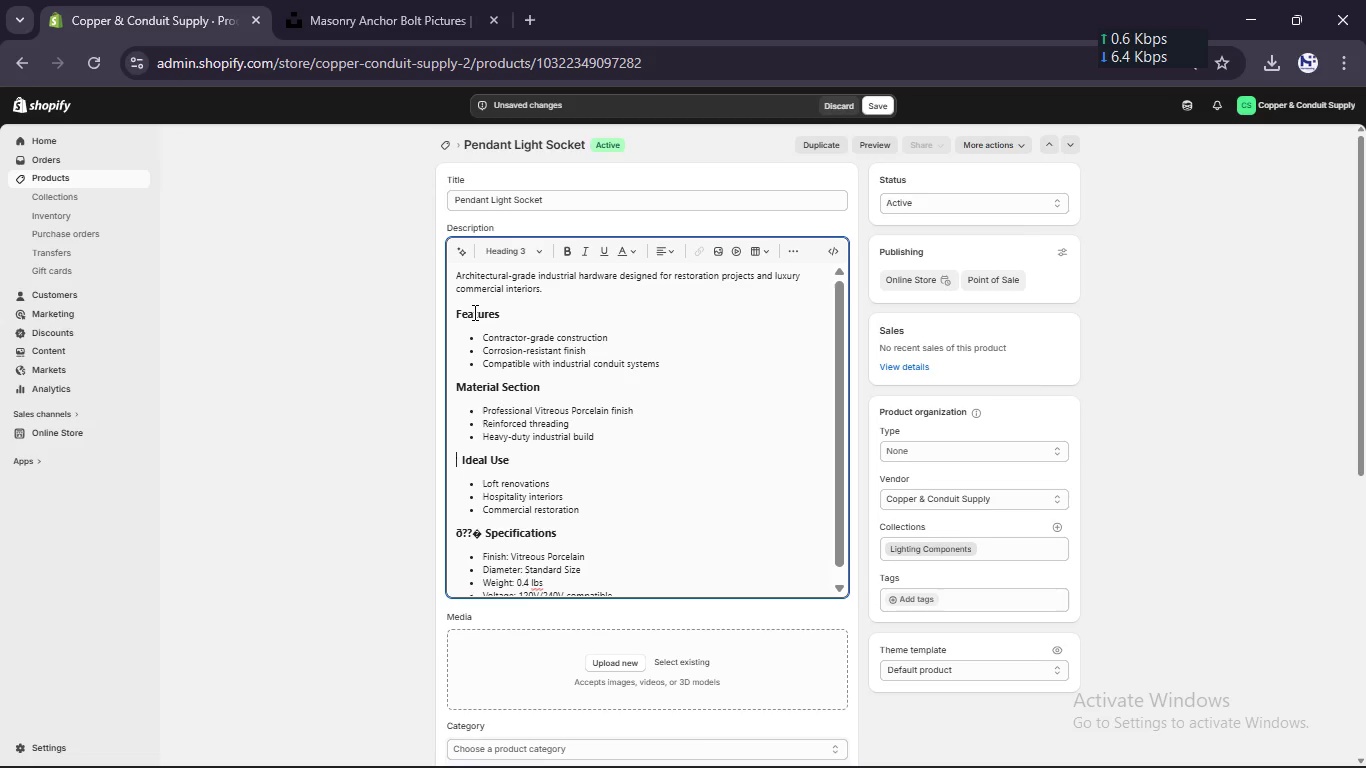 
key(Delete)
 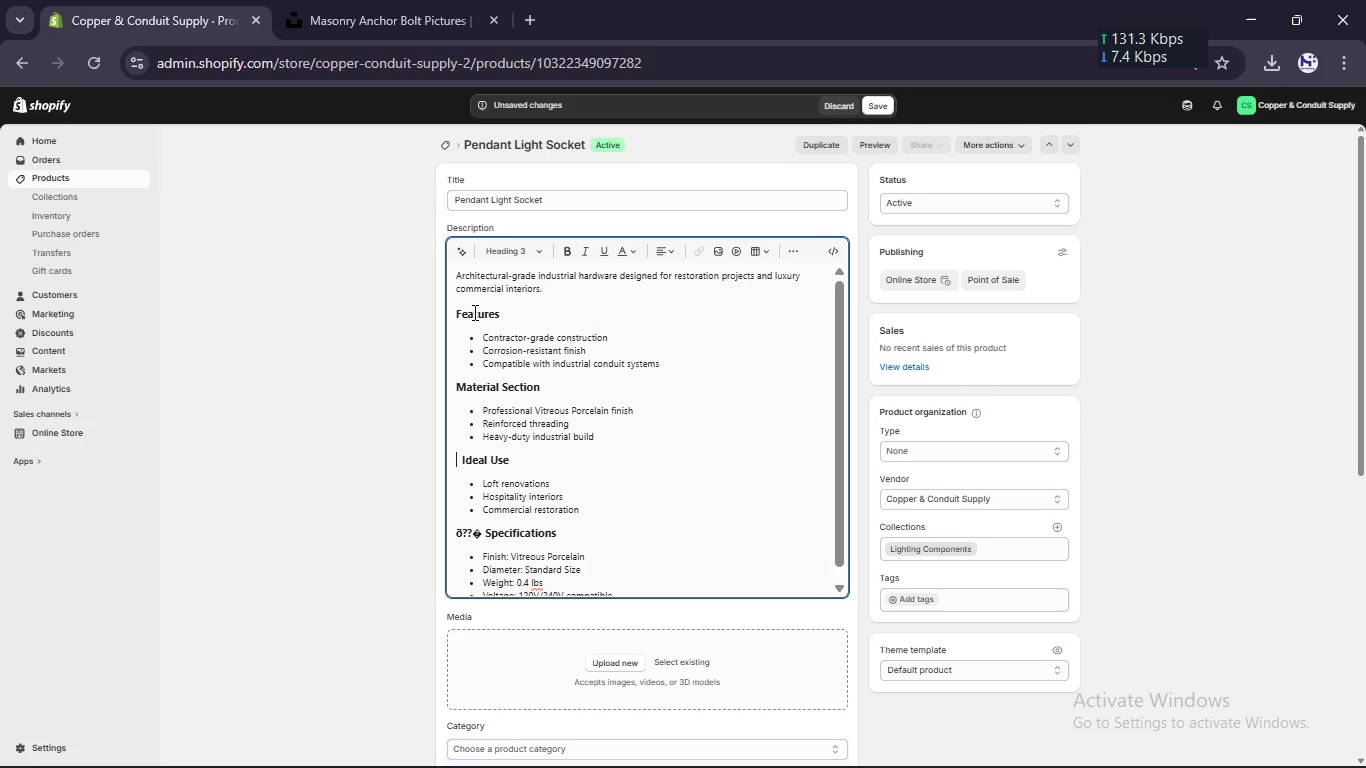 
key(Delete)
 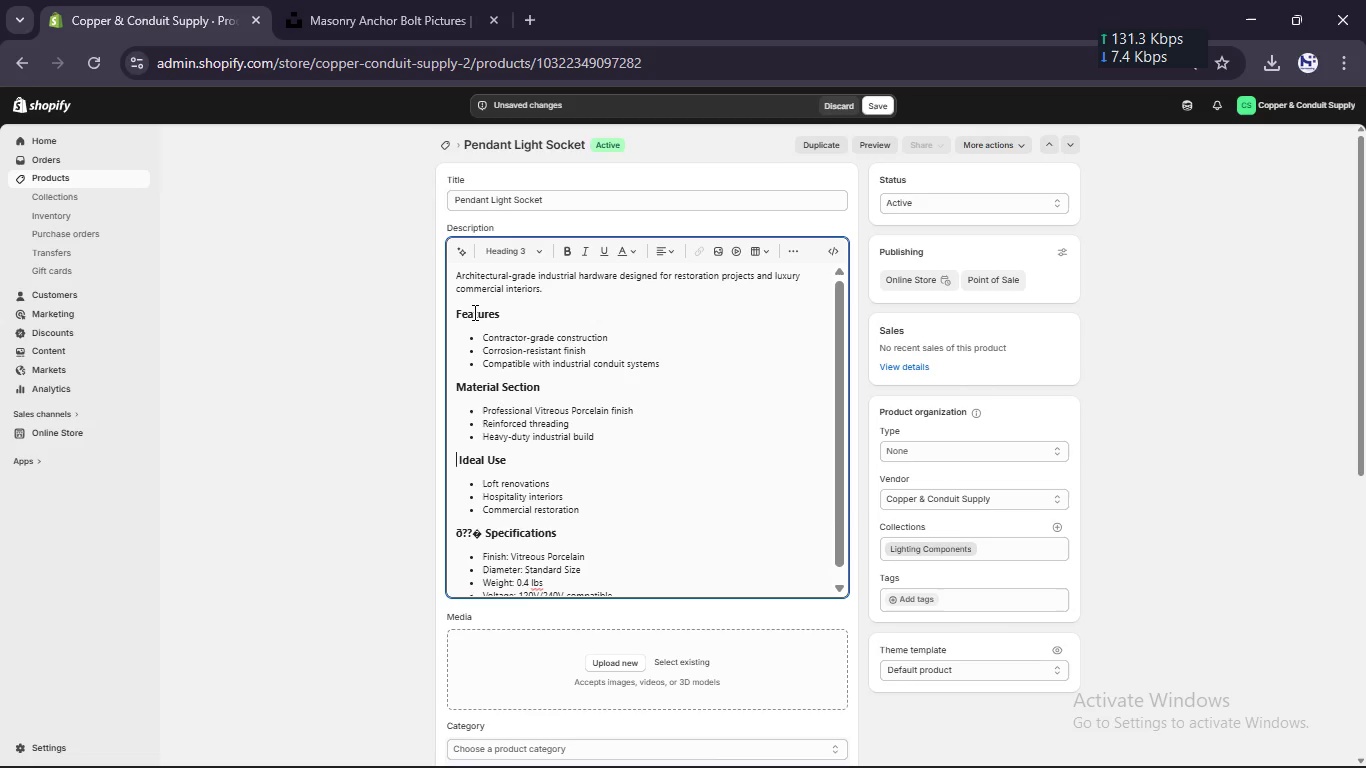 
key(Delete)
 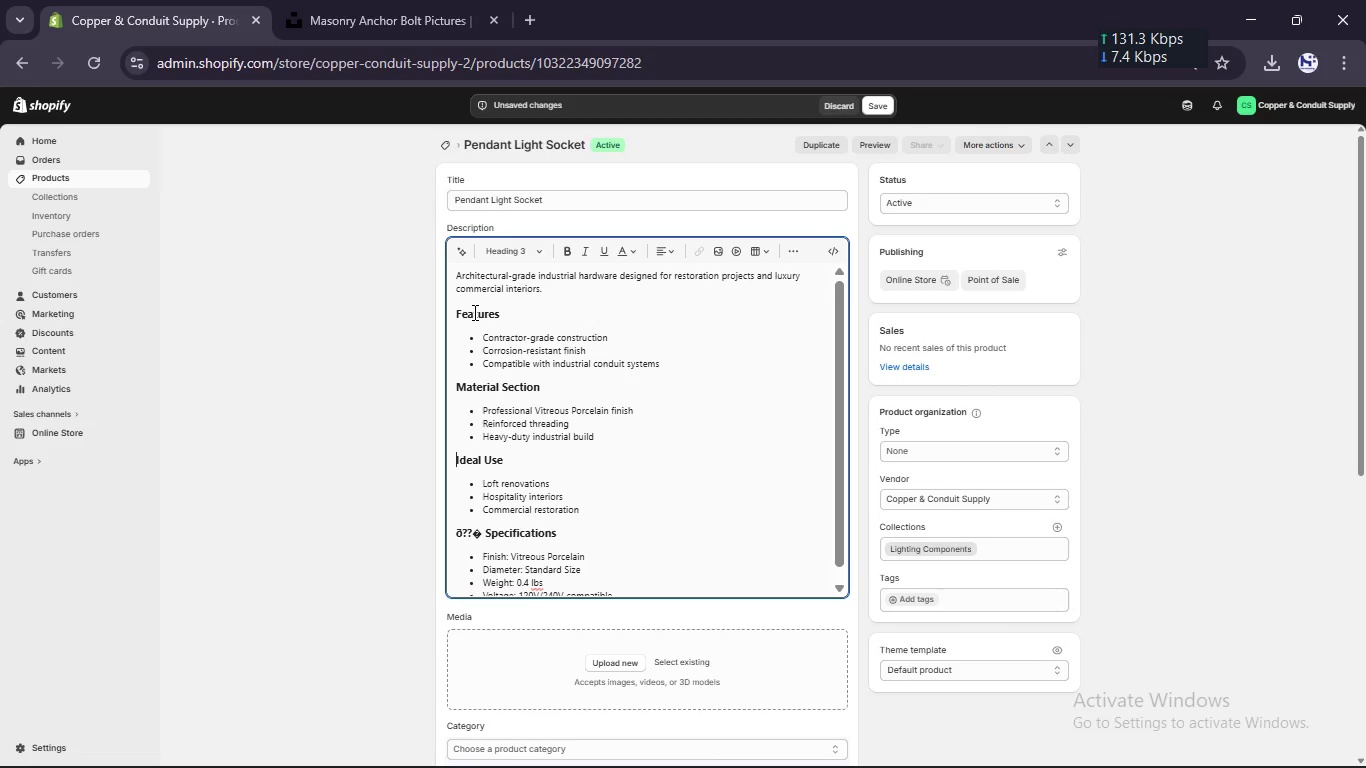 
key(ArrowDown)
 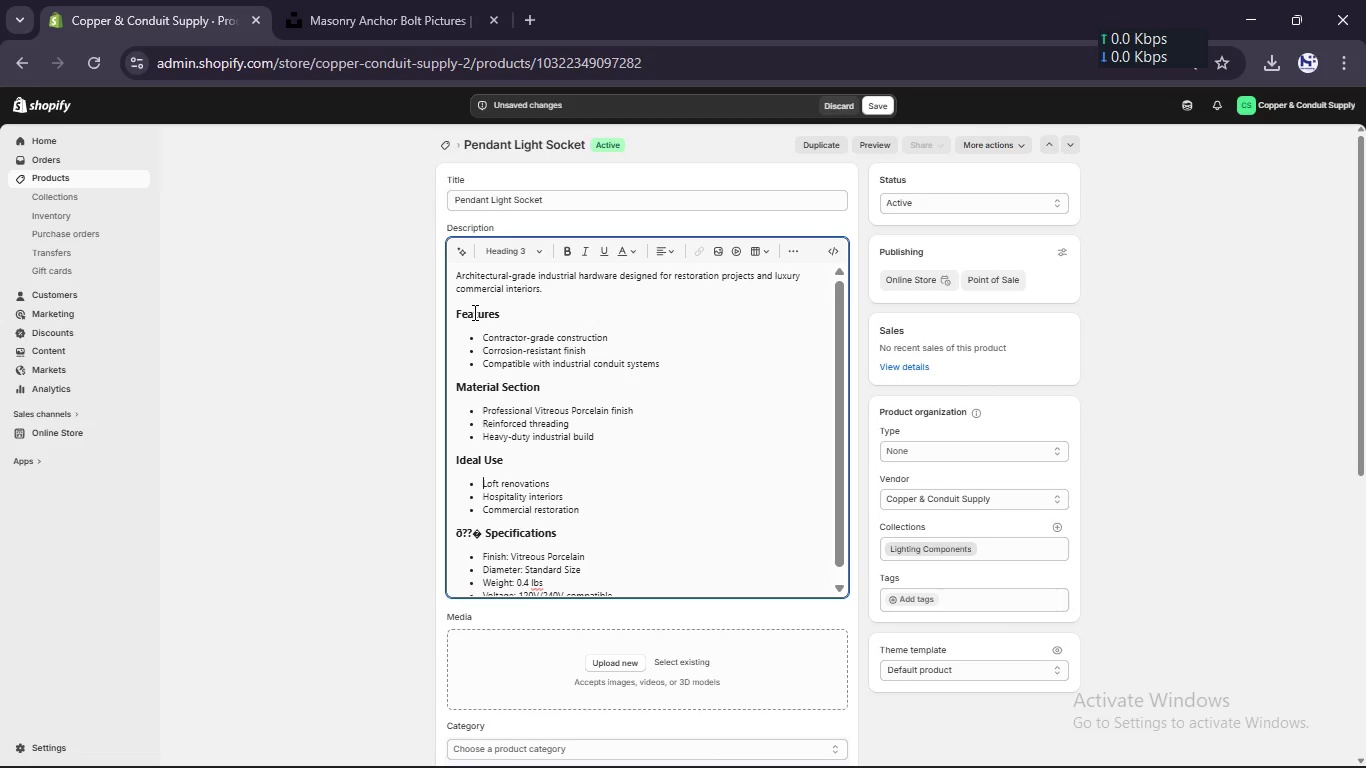 
key(ArrowDown)
 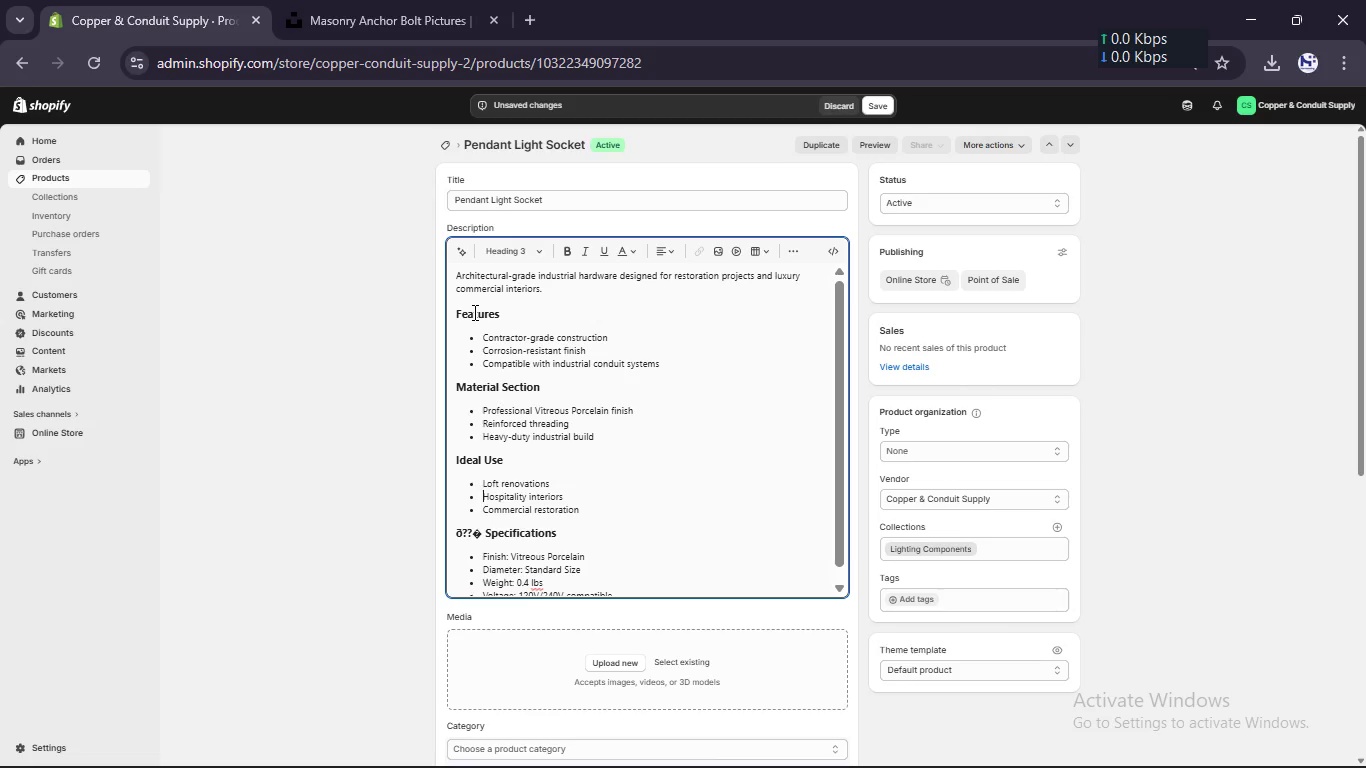 
key(ArrowDown)
 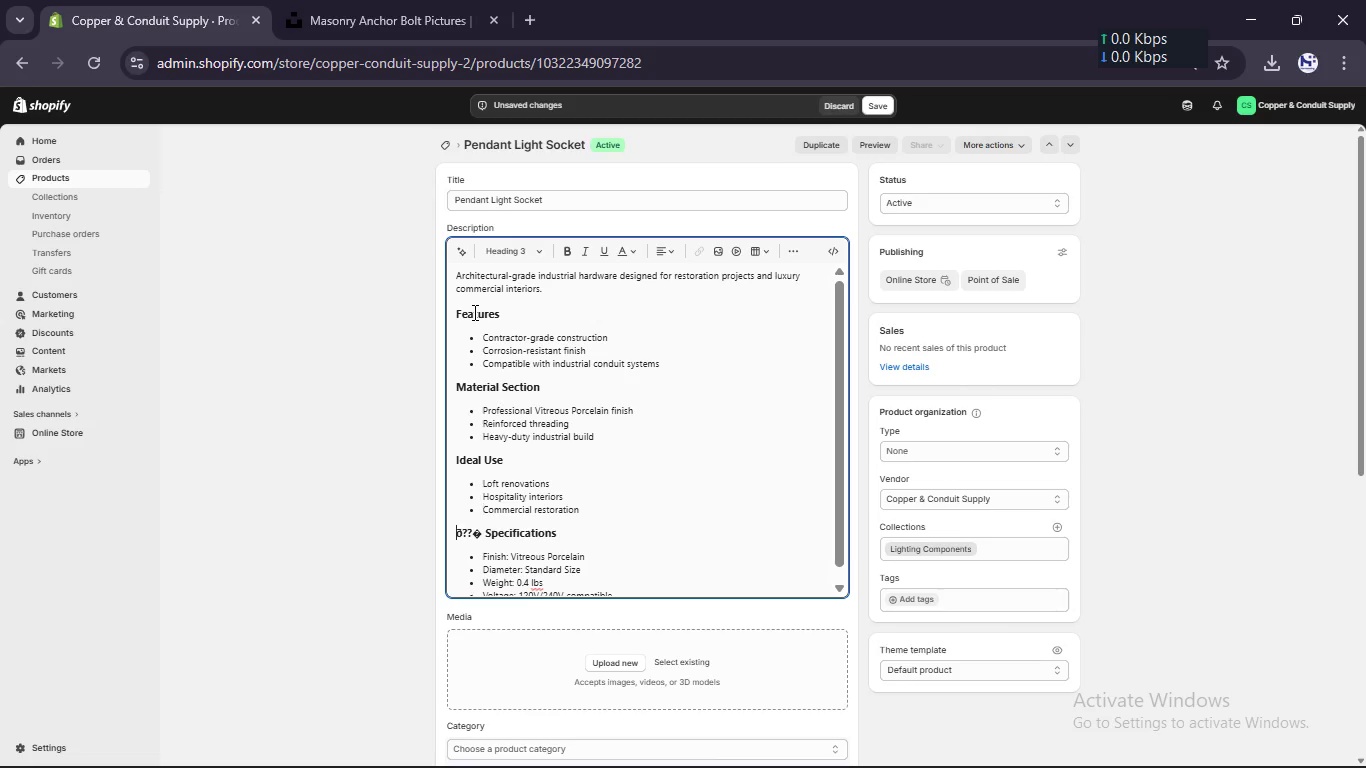 
key(ArrowDown)
 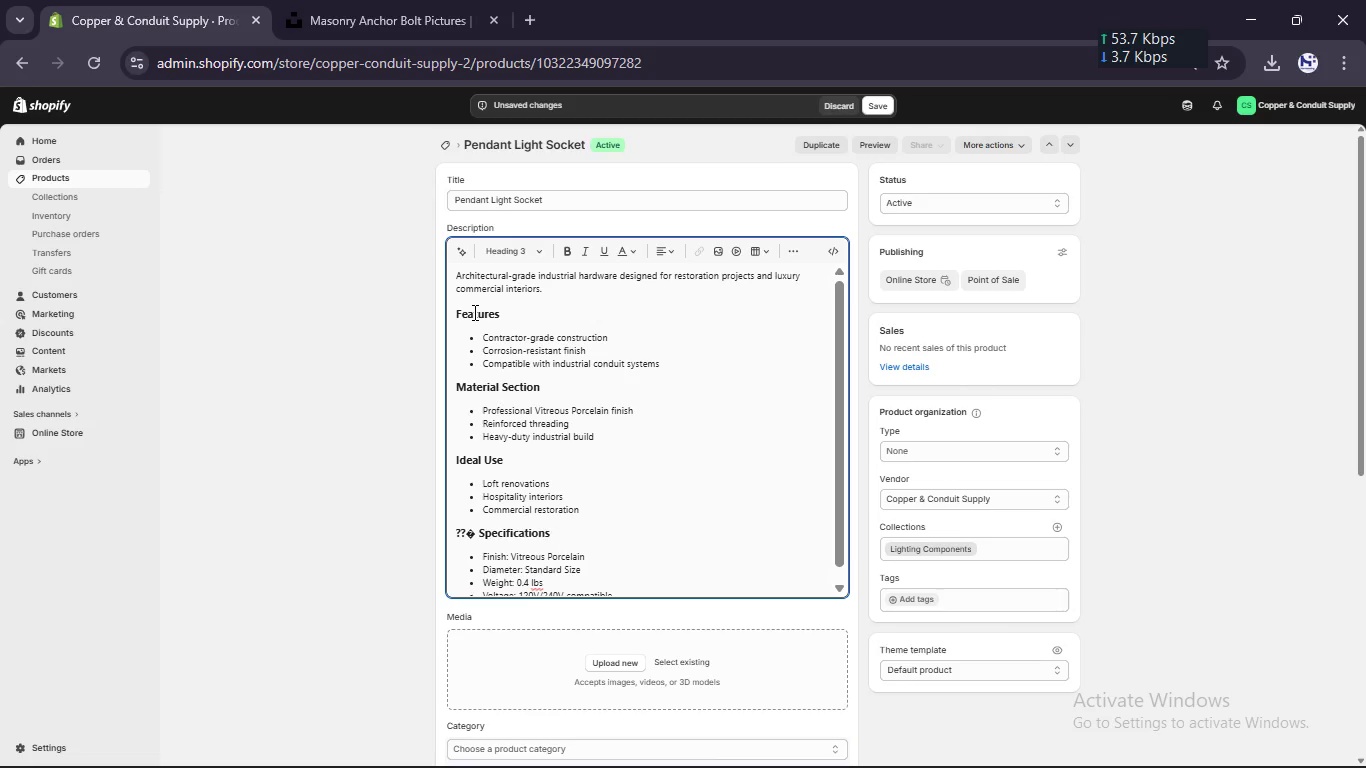 
key(Delete)
 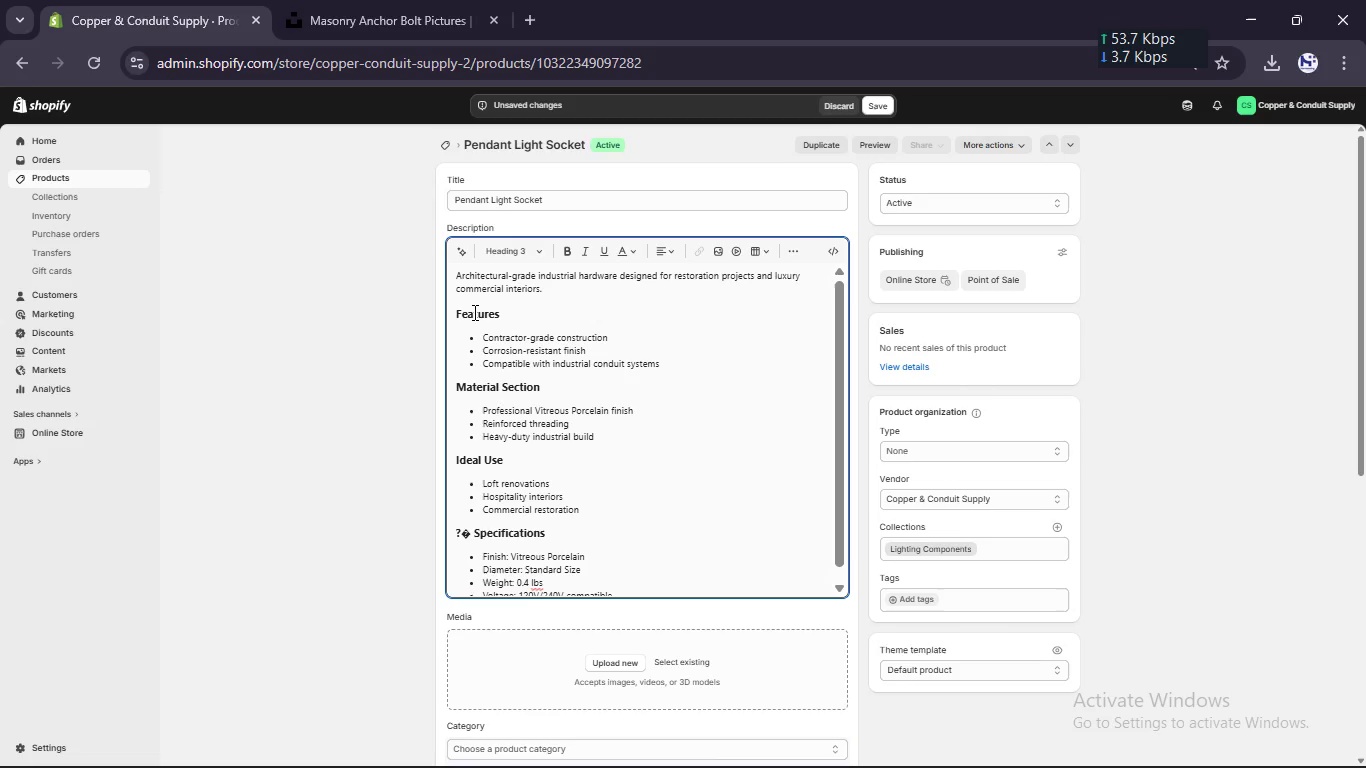 
key(Delete)
 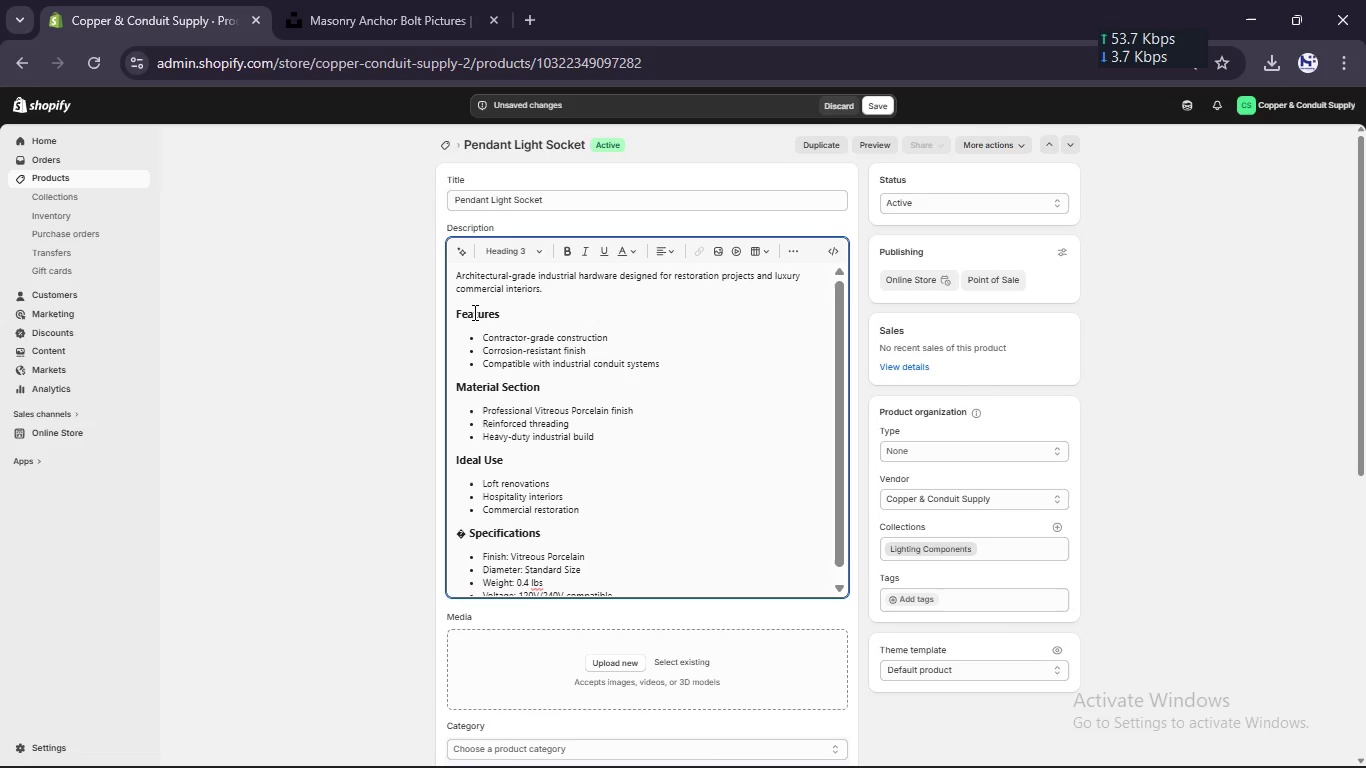 
key(Delete)
 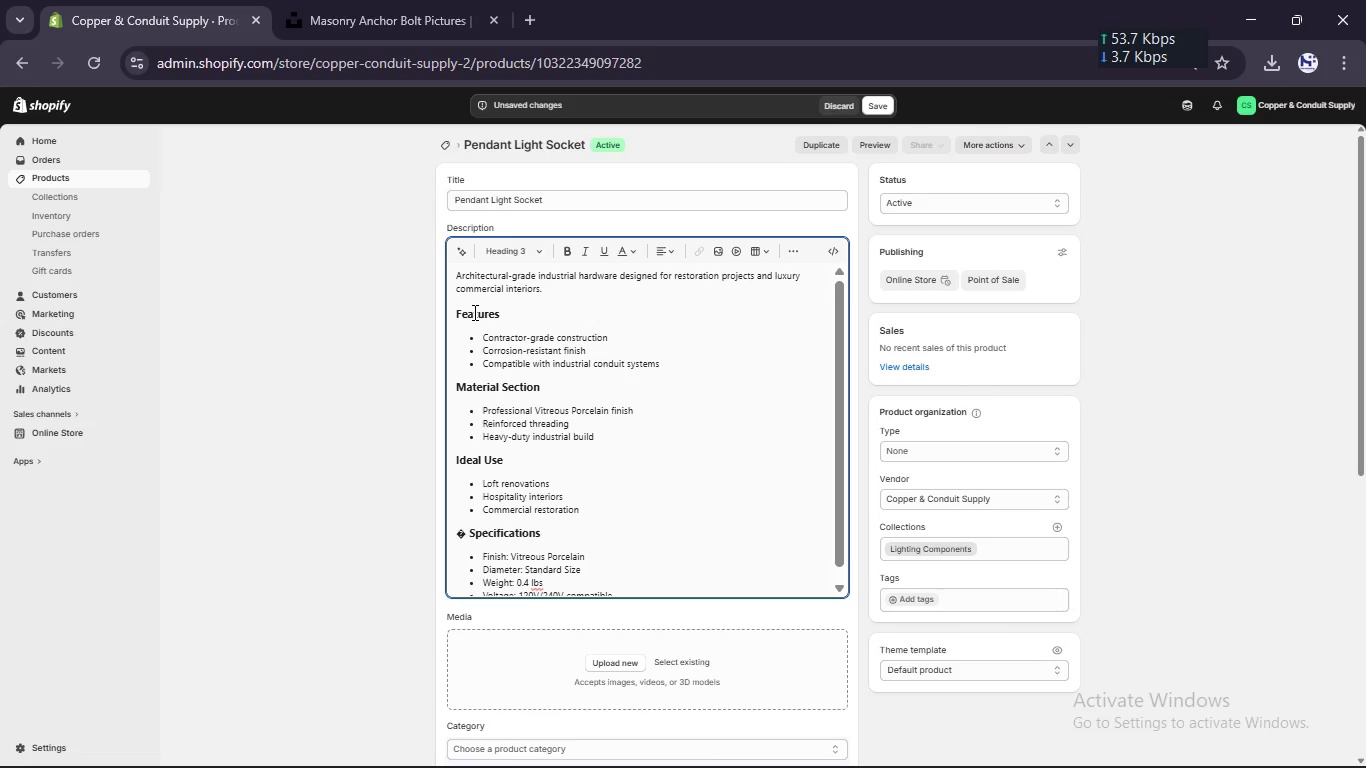 
key(Delete)
 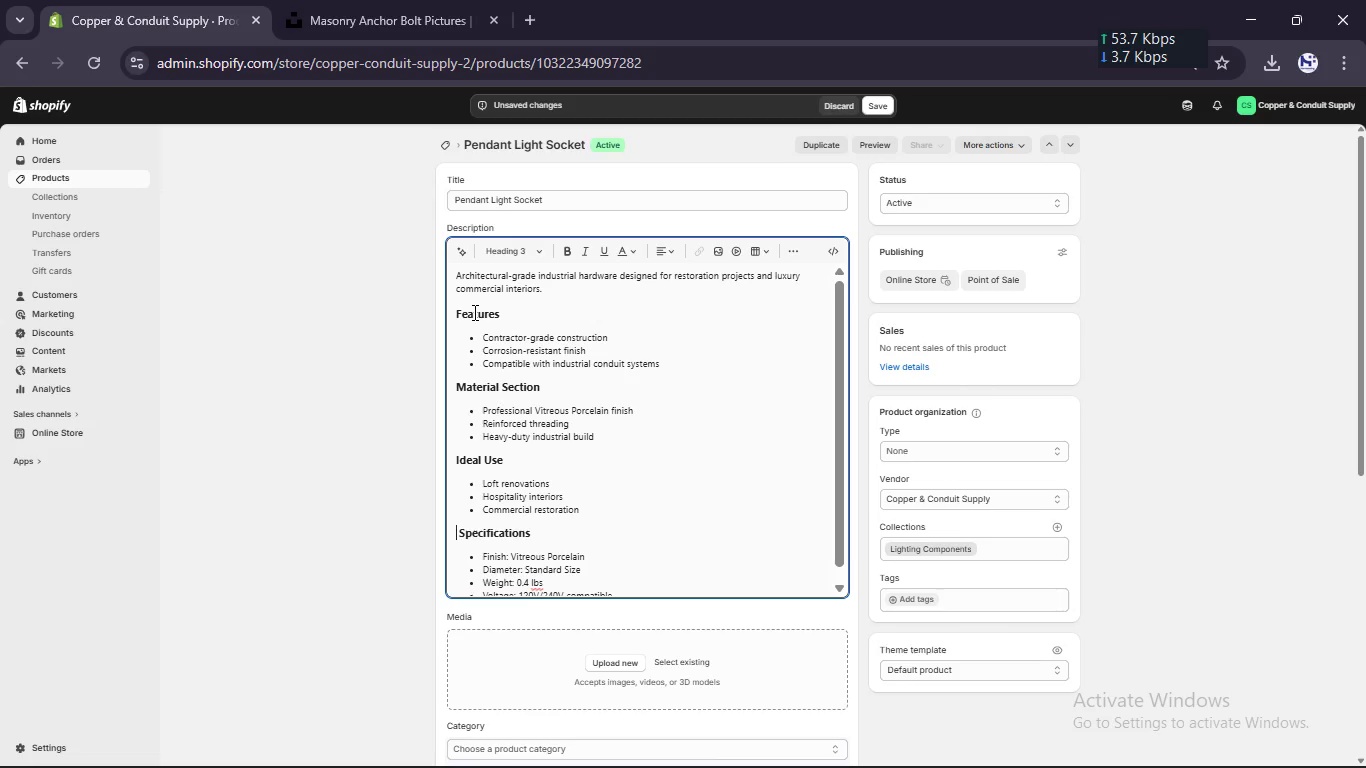 
key(Delete)
 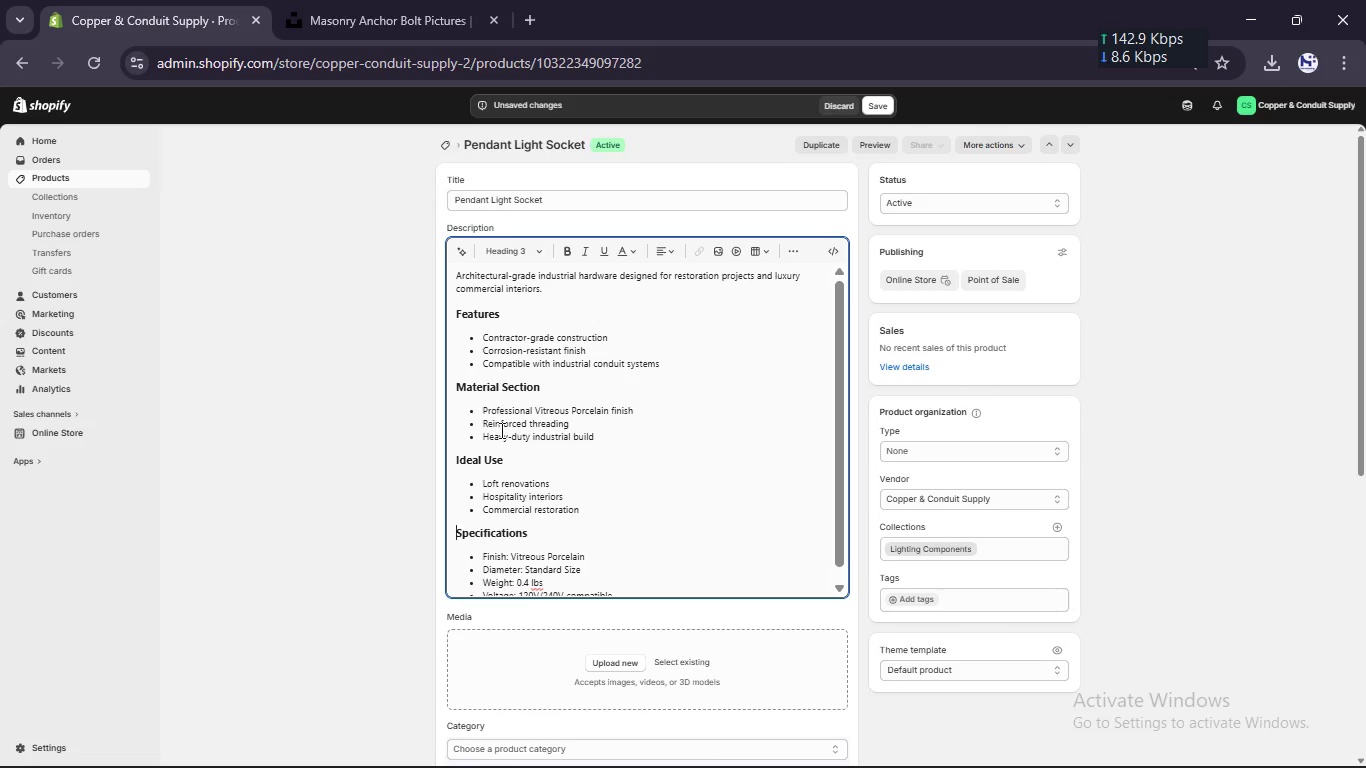 
scroll: coordinate [519, 448], scroll_direction: down, amount: 1.0
 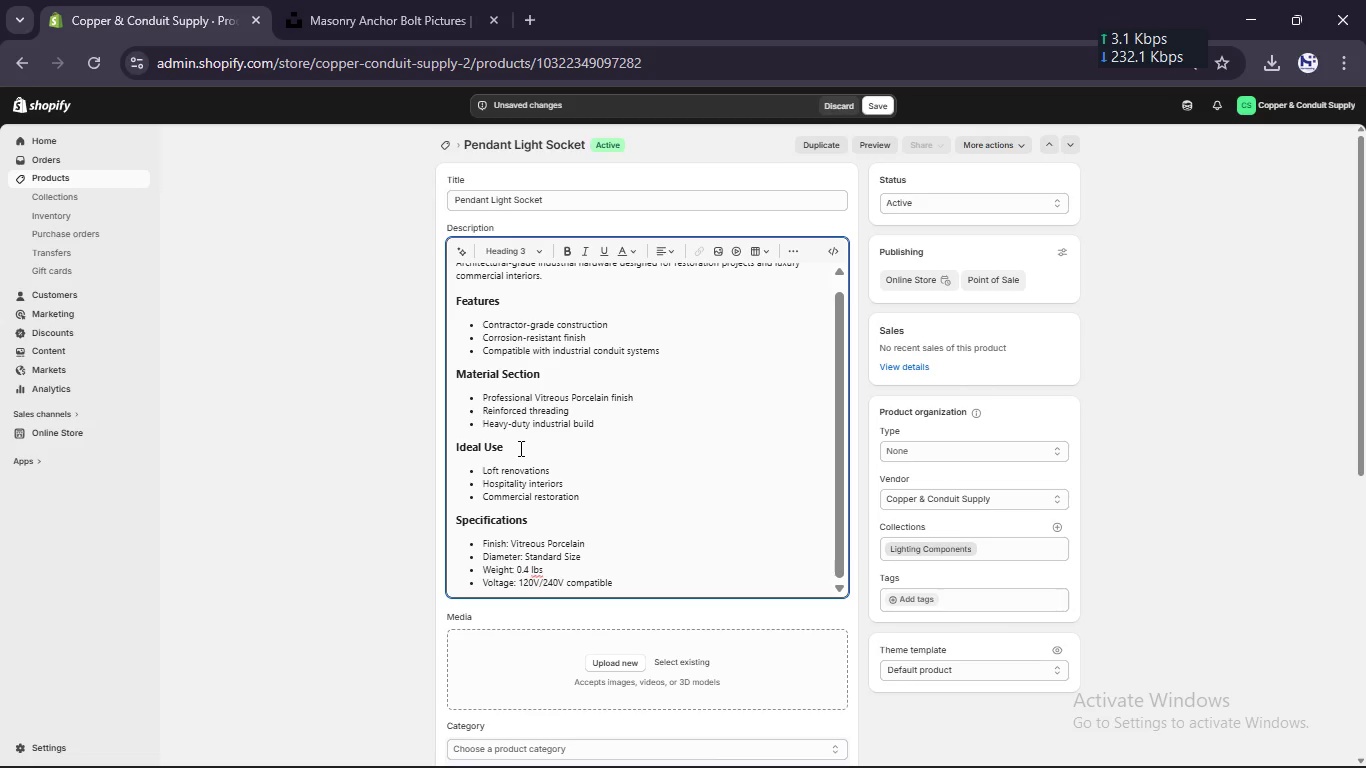 
scroll: coordinate [519, 448], scroll_direction: up, amount: 2.0
 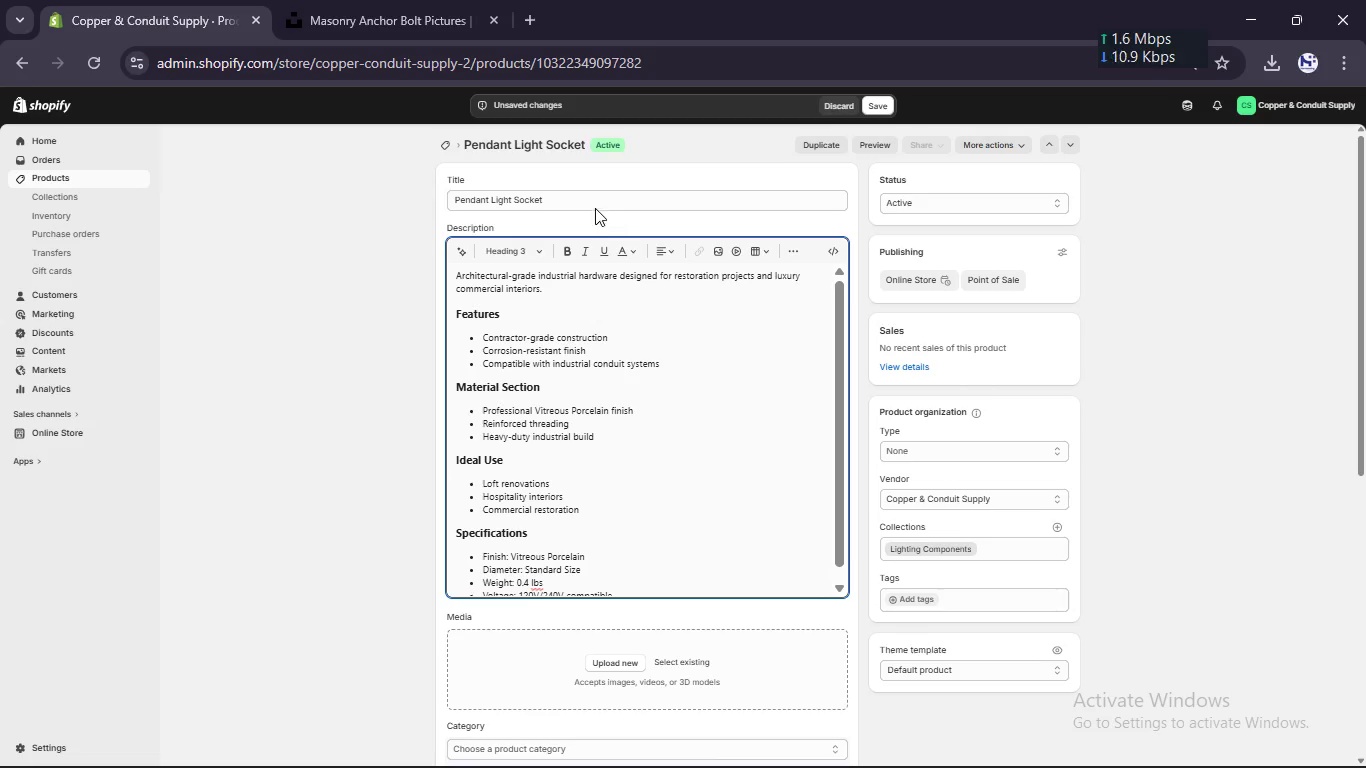 
left_click([596, 203])
 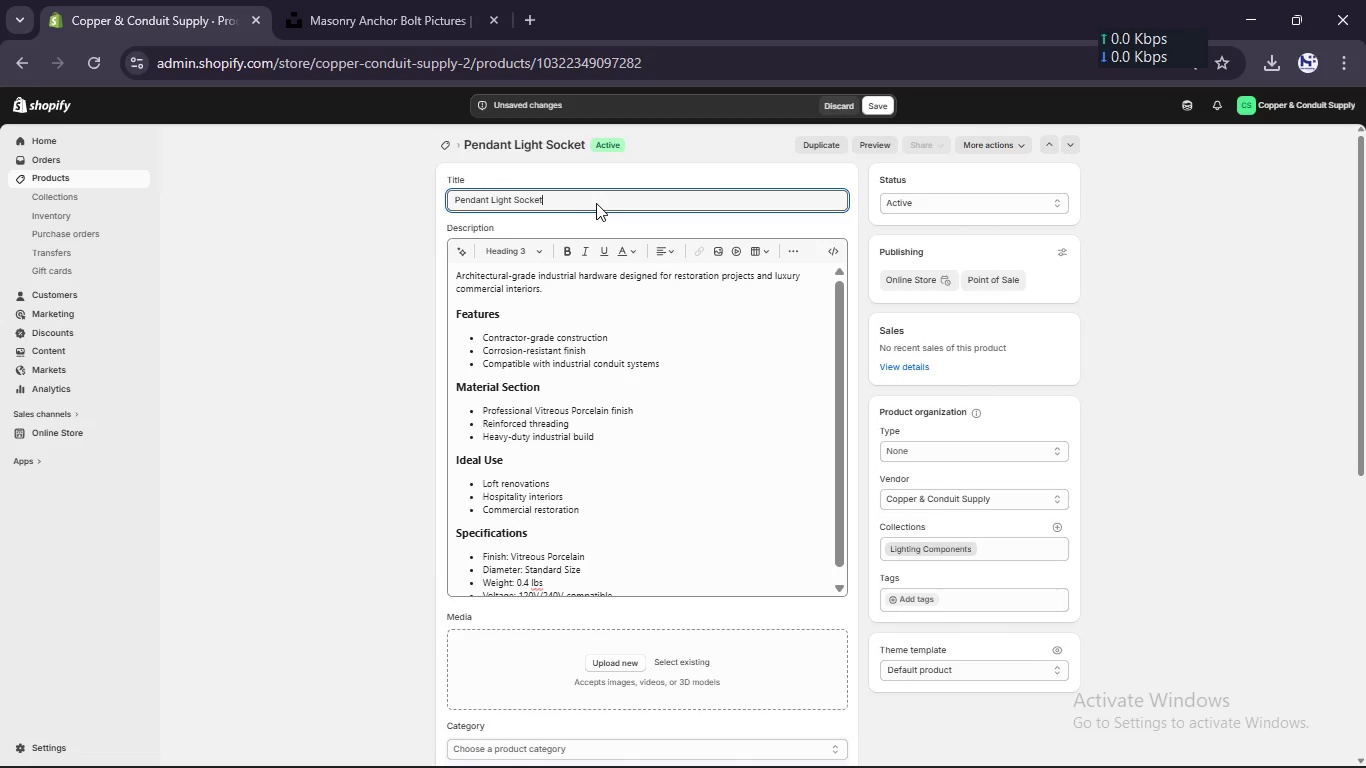 
wait(6.12)
 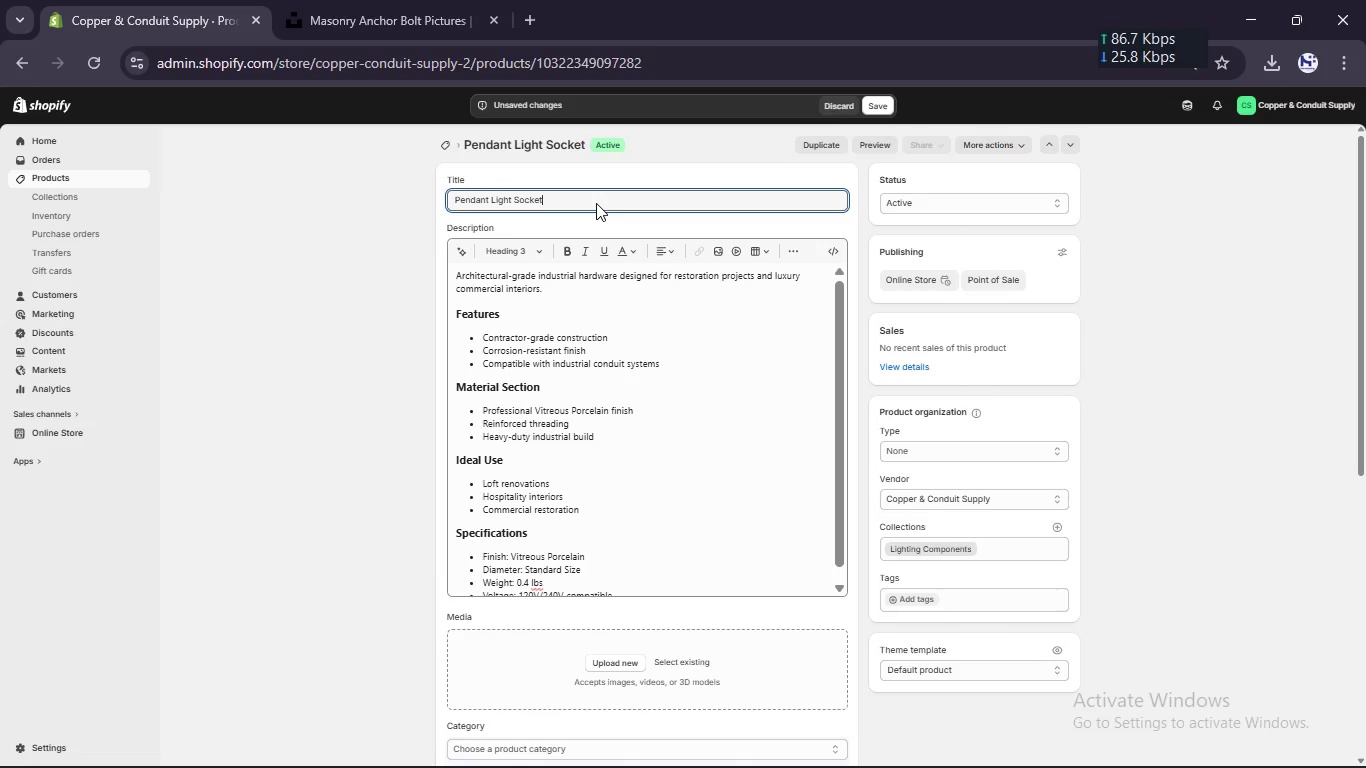 
type( [Break] Standard Size Z Vitreous Parcelain)
 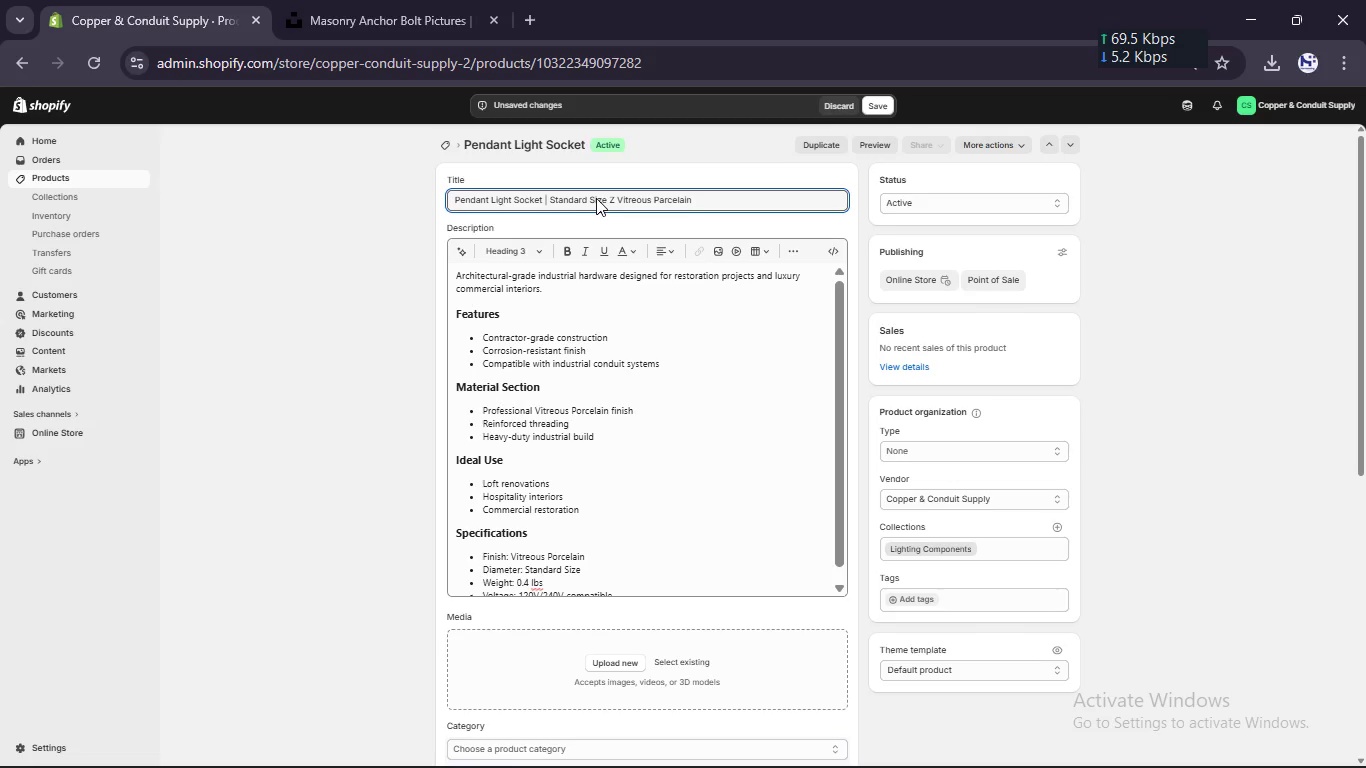 
left_click([613, 196])
 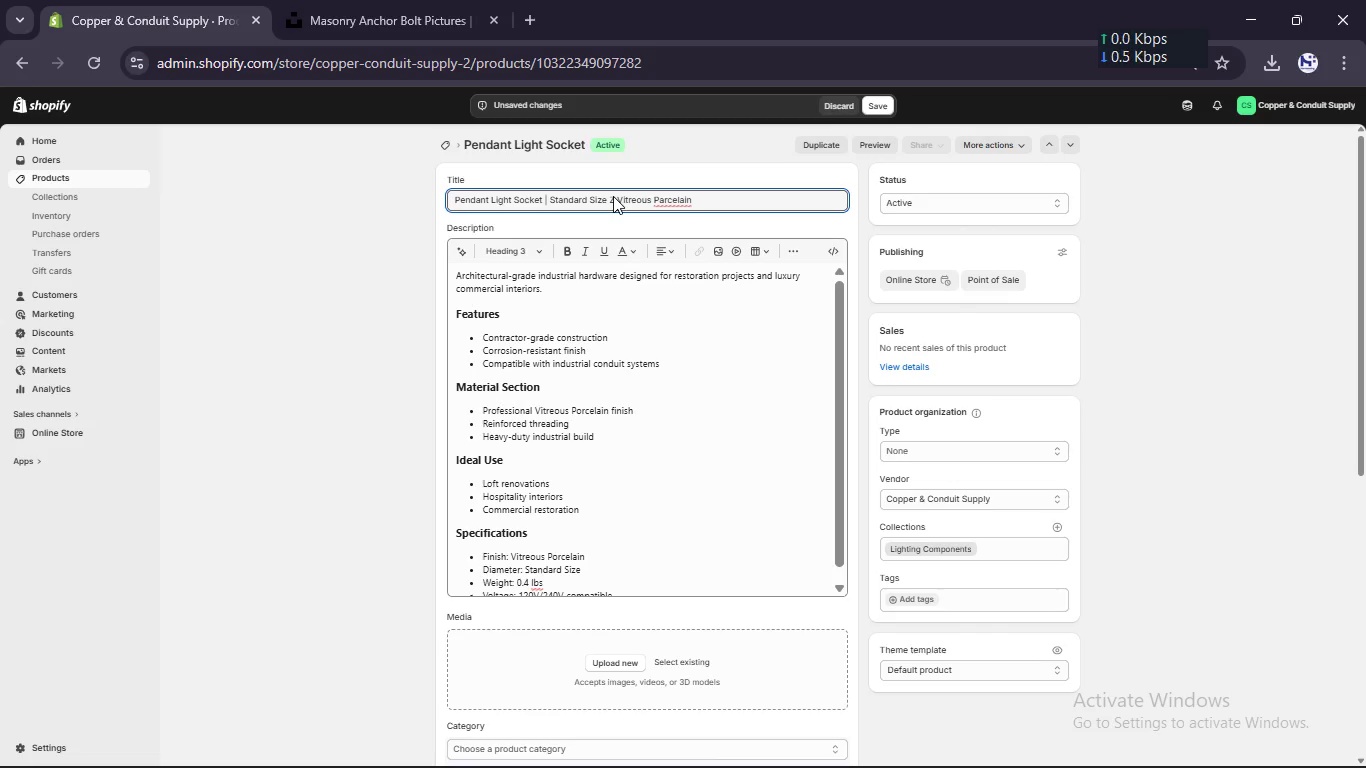 
key(Backspace)
 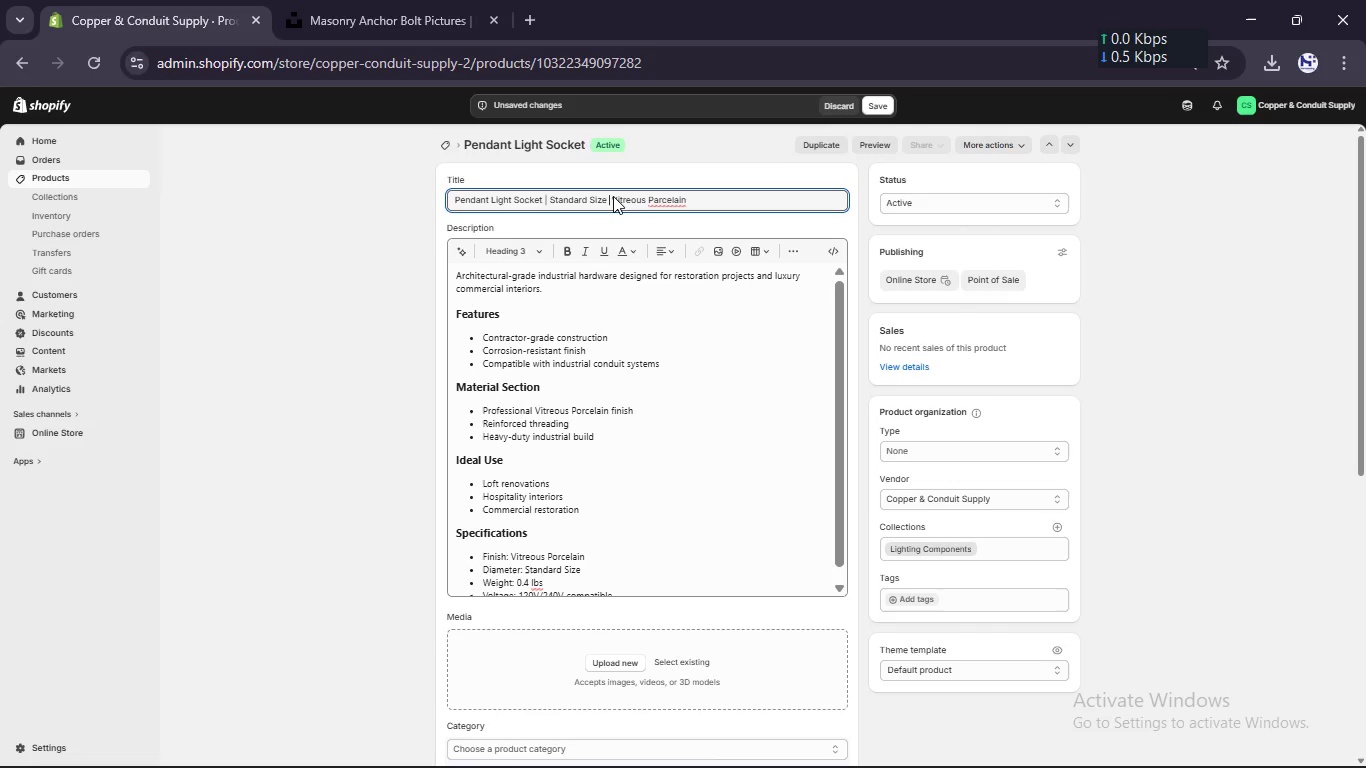 
key(Shift+Break)
 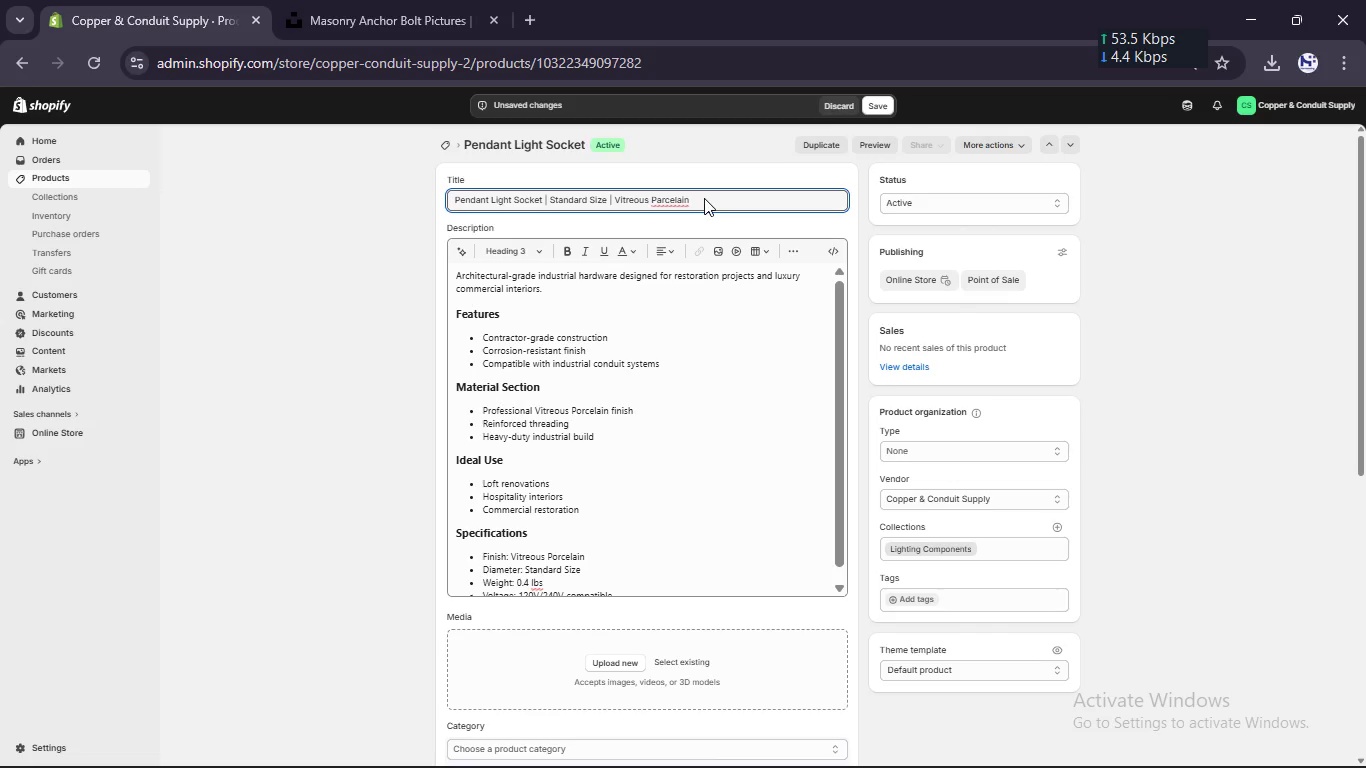 
left_click([704, 198])
 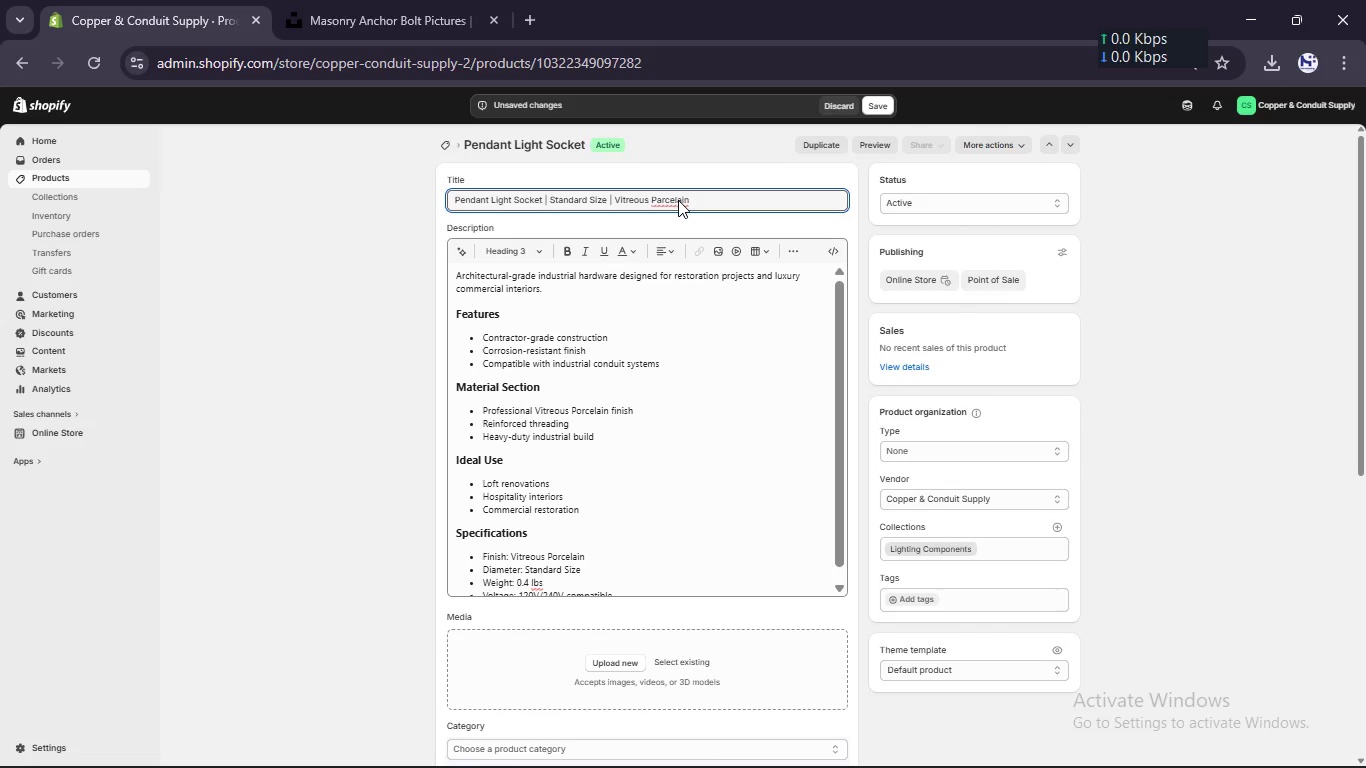 
wait(5.47)
 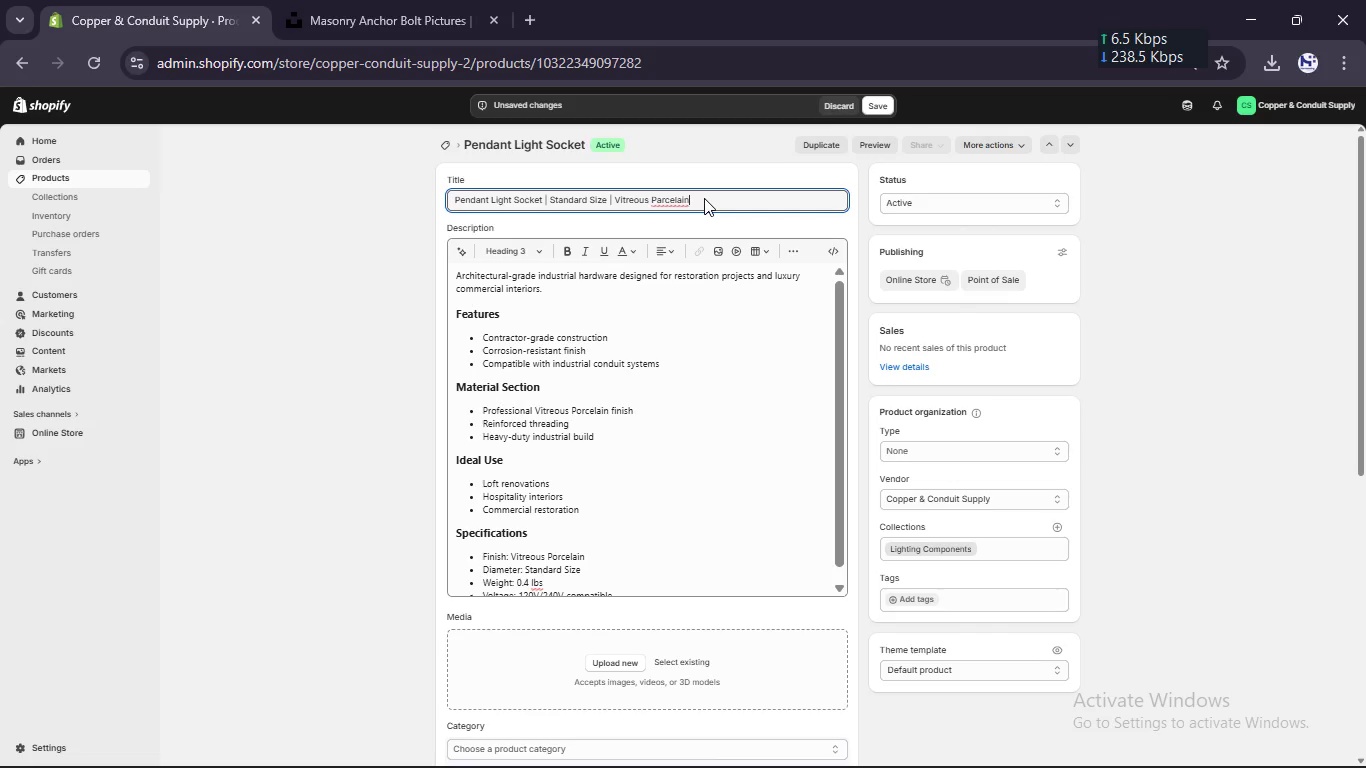 
left_click([678, 200])
 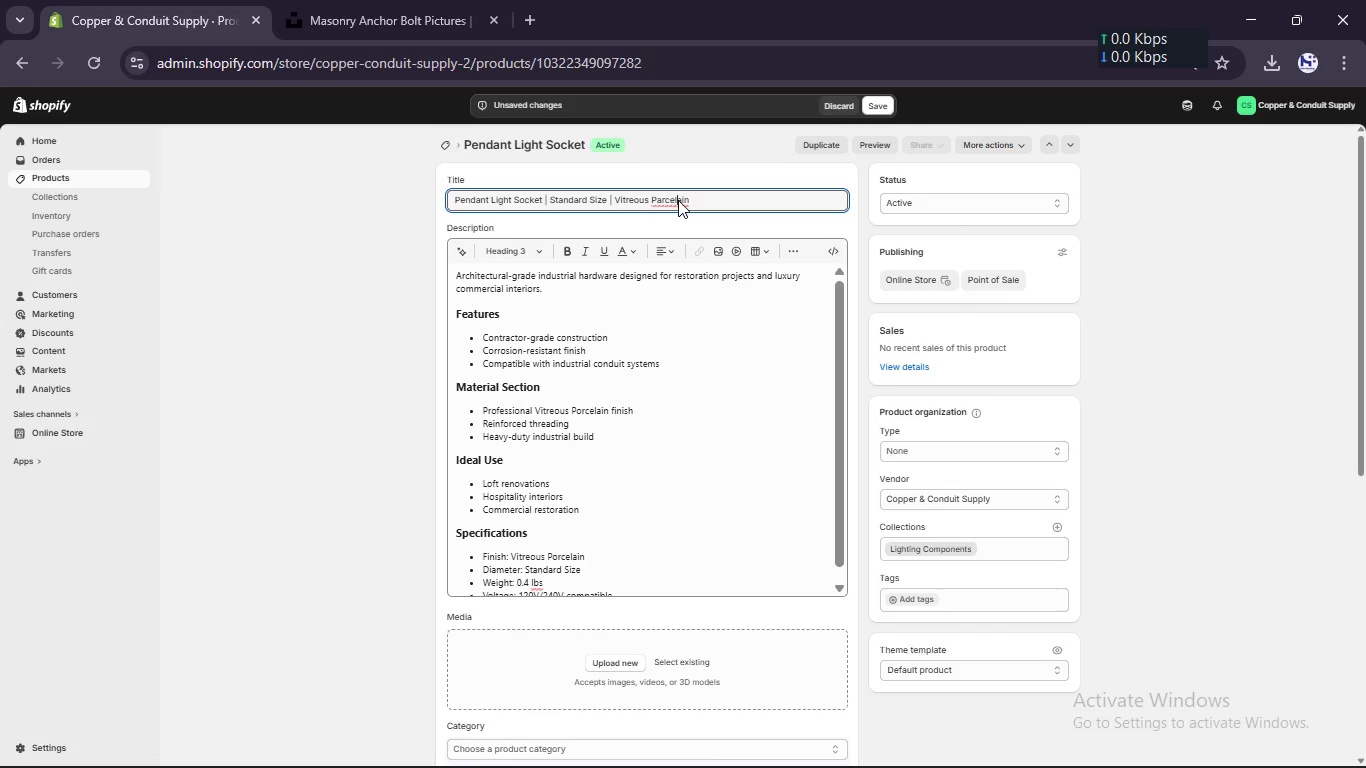 
right_click([678, 200])
 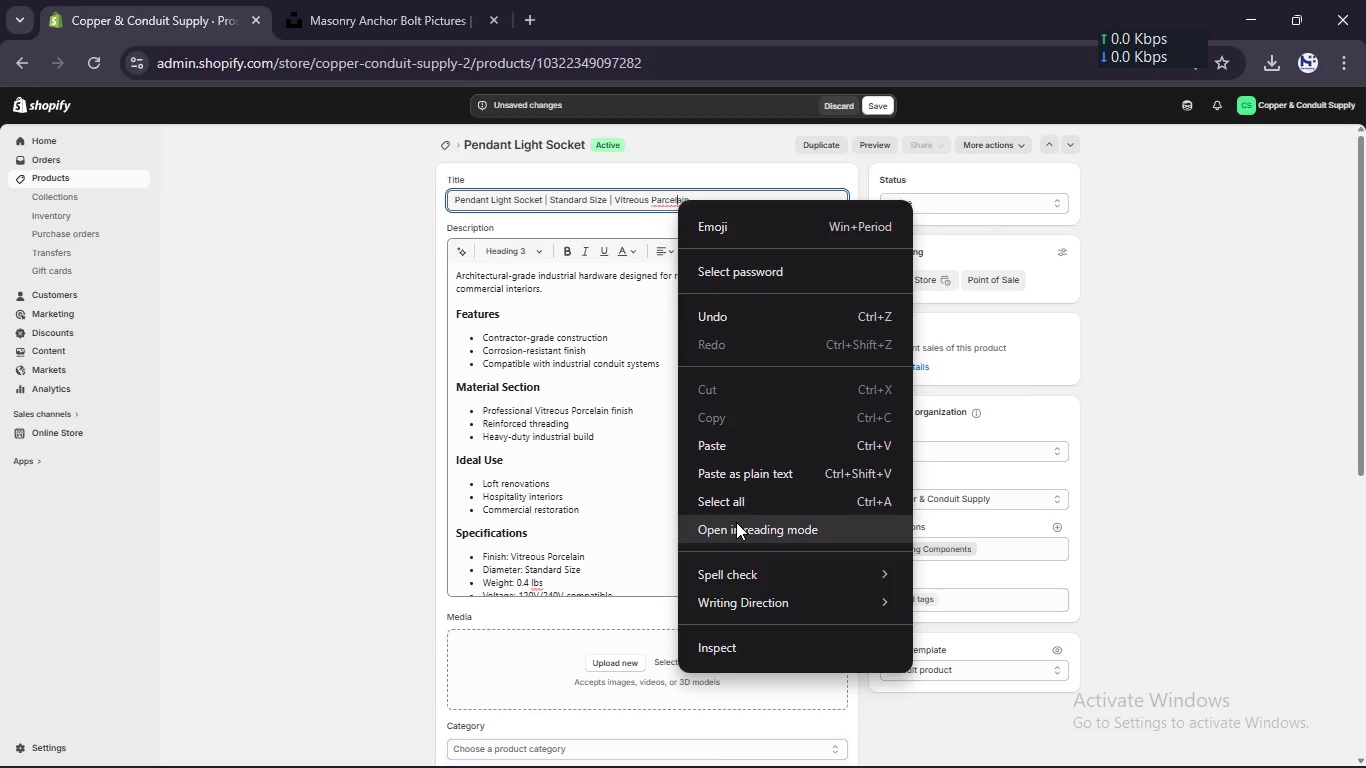 
mouse_move([773, 577])
 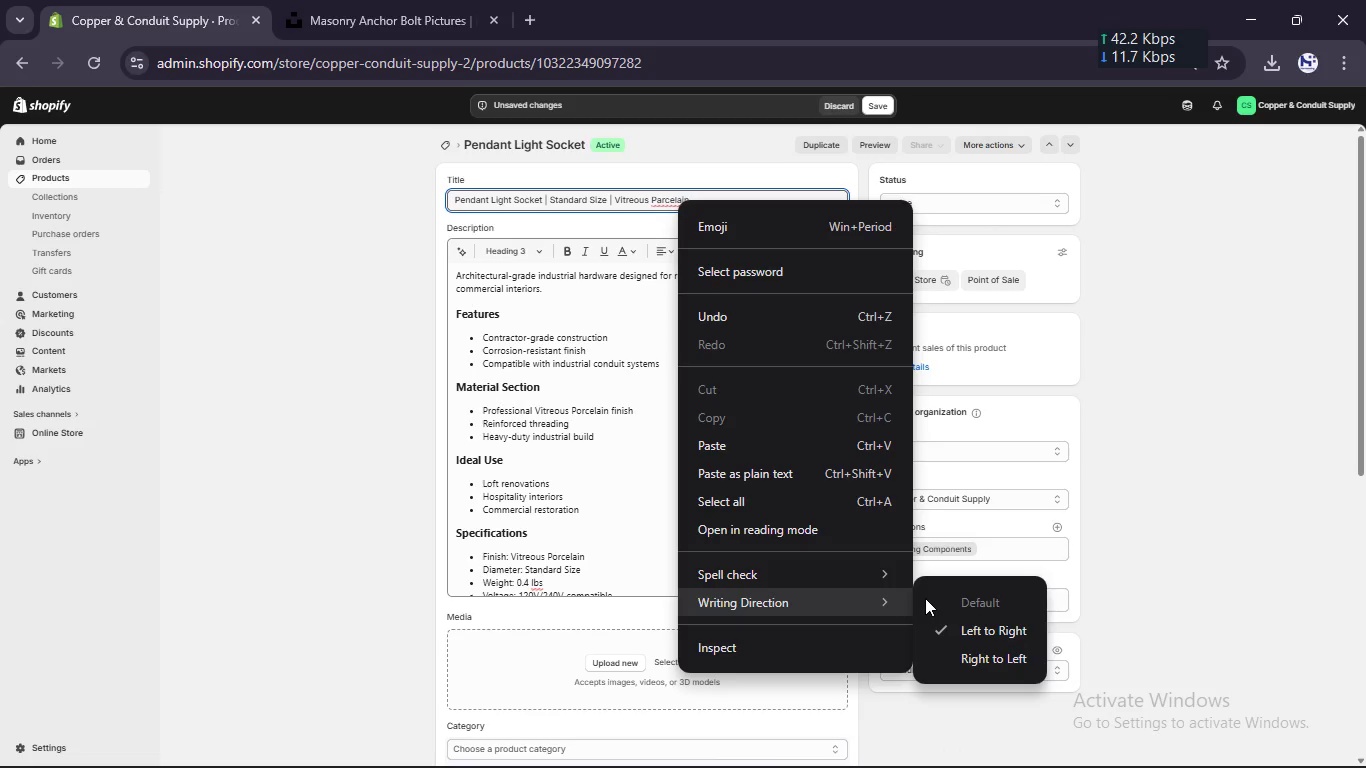 
mouse_move([925, 585])
 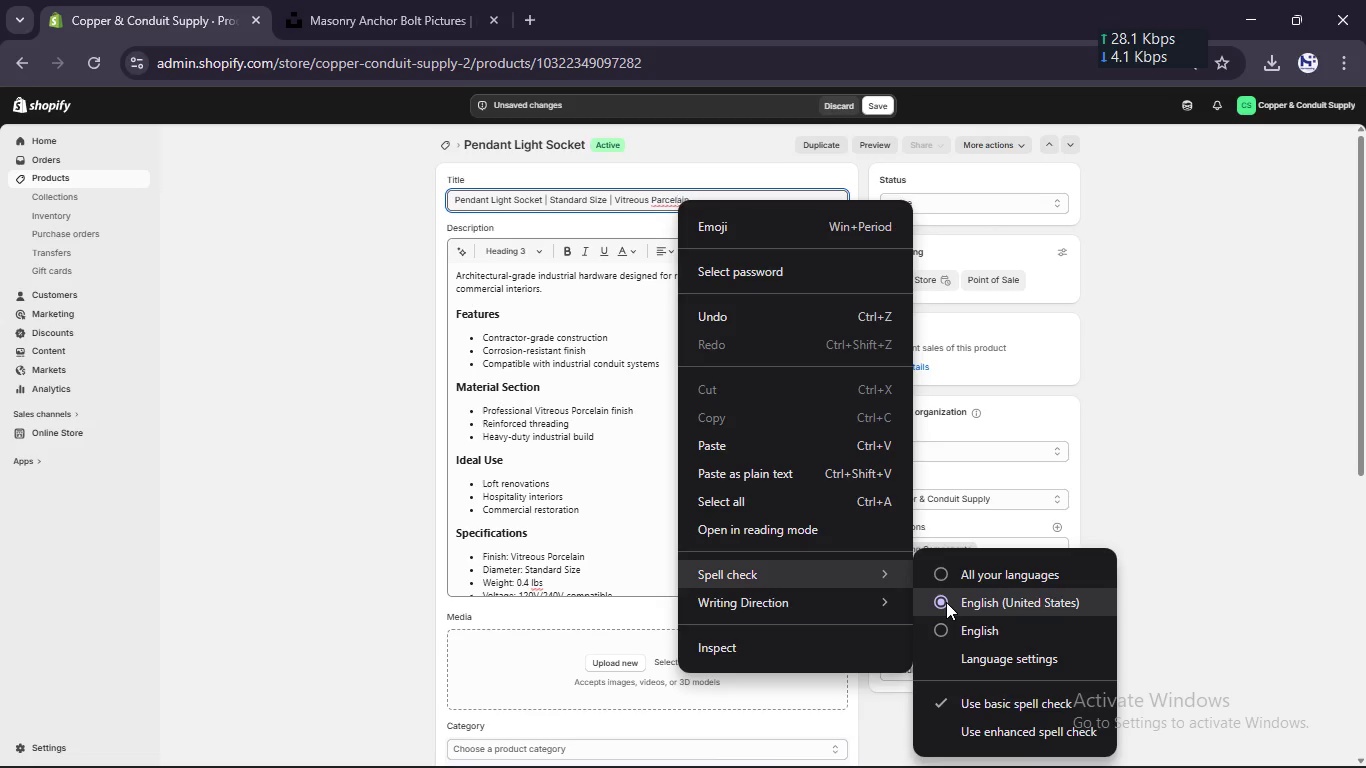 
left_click([946, 602])
 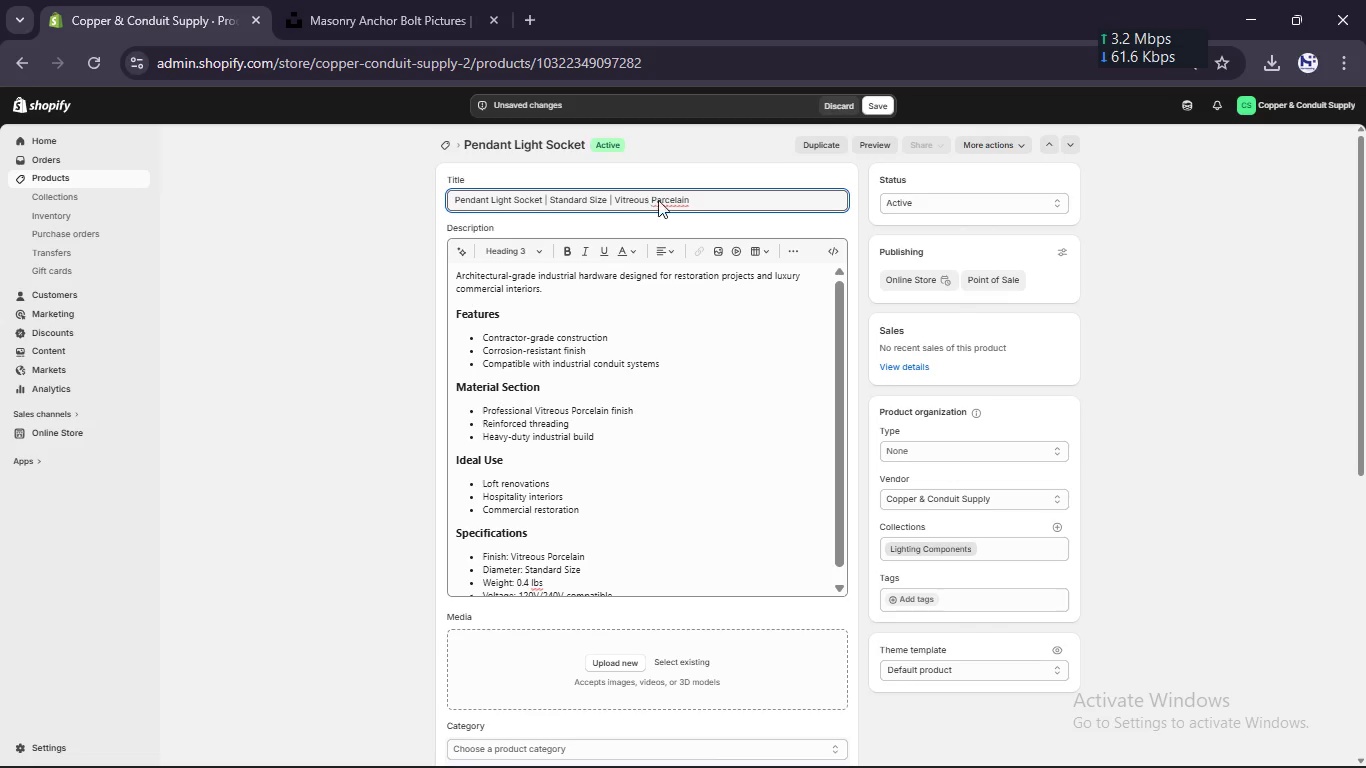 
double_click([664, 200])
 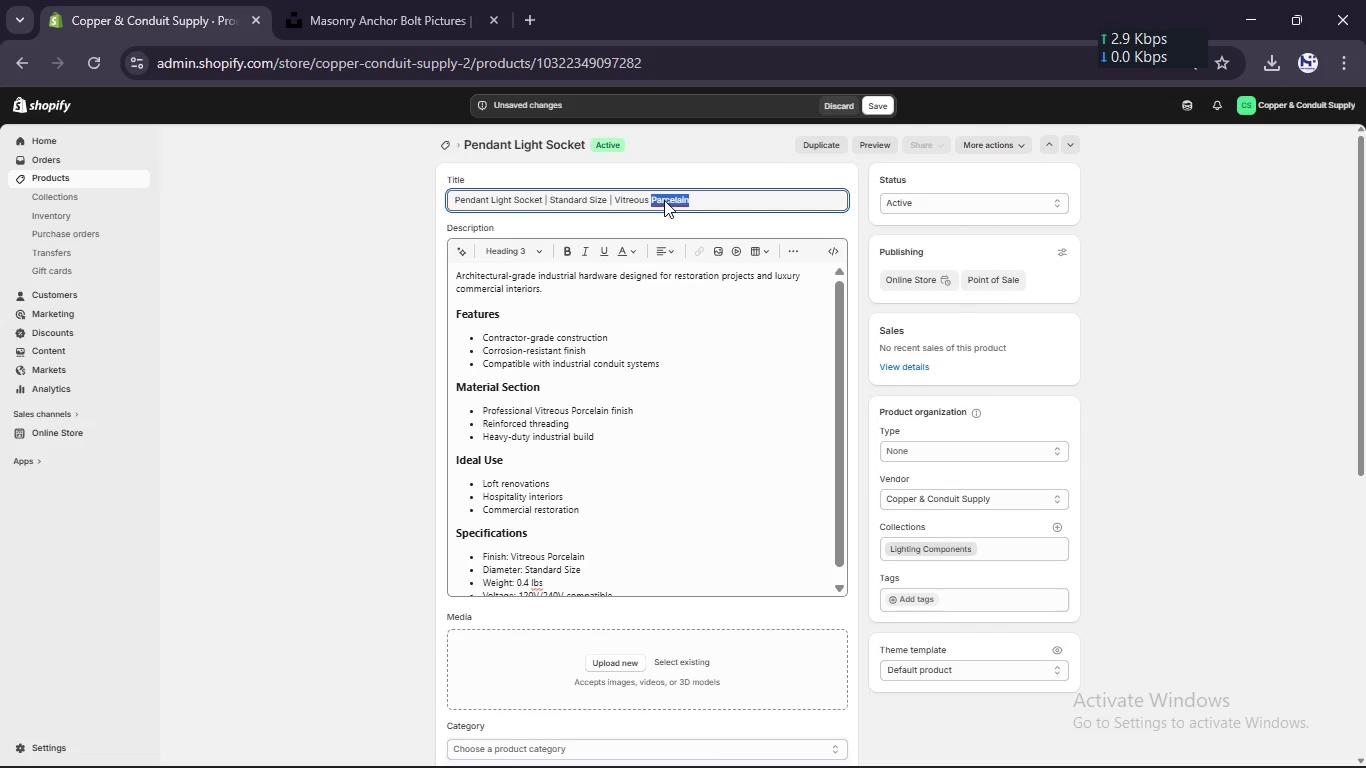 
right_click([664, 200])
 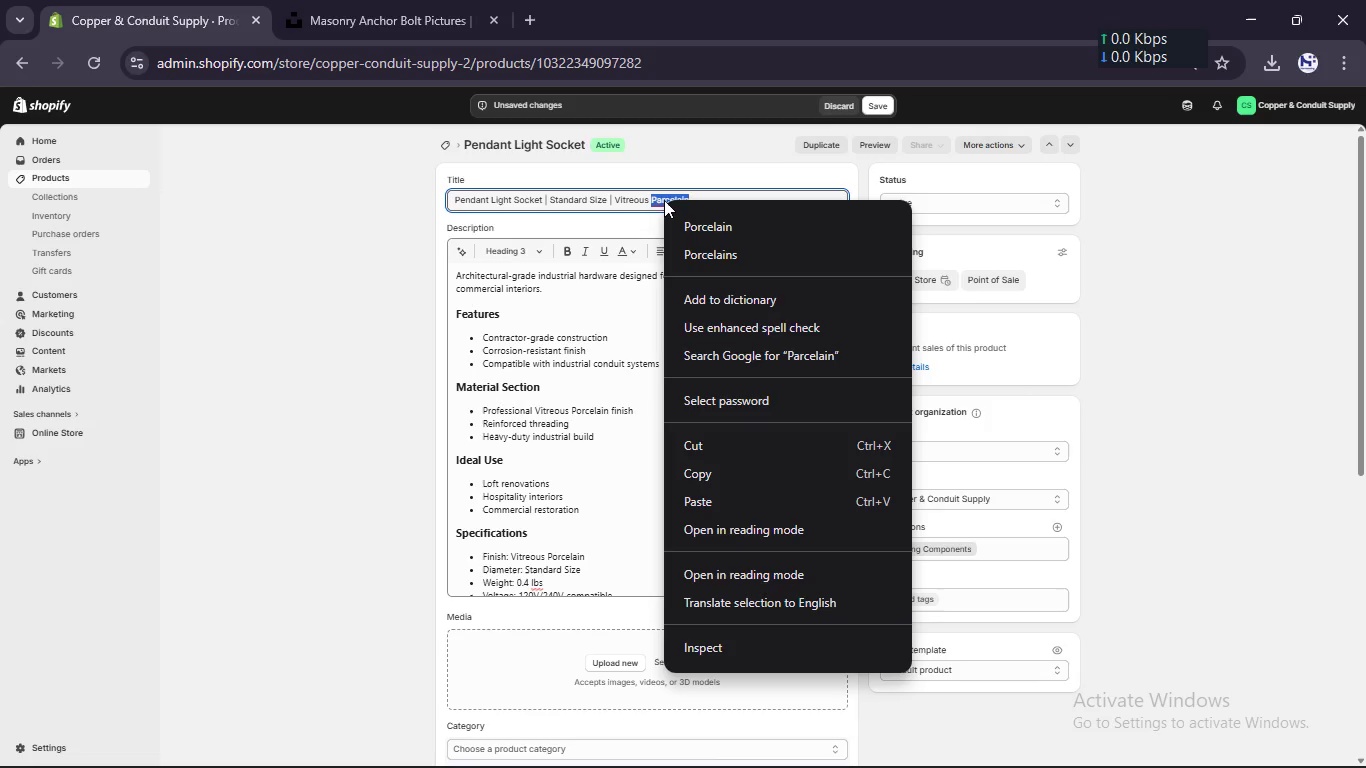 
left_click([691, 217])
 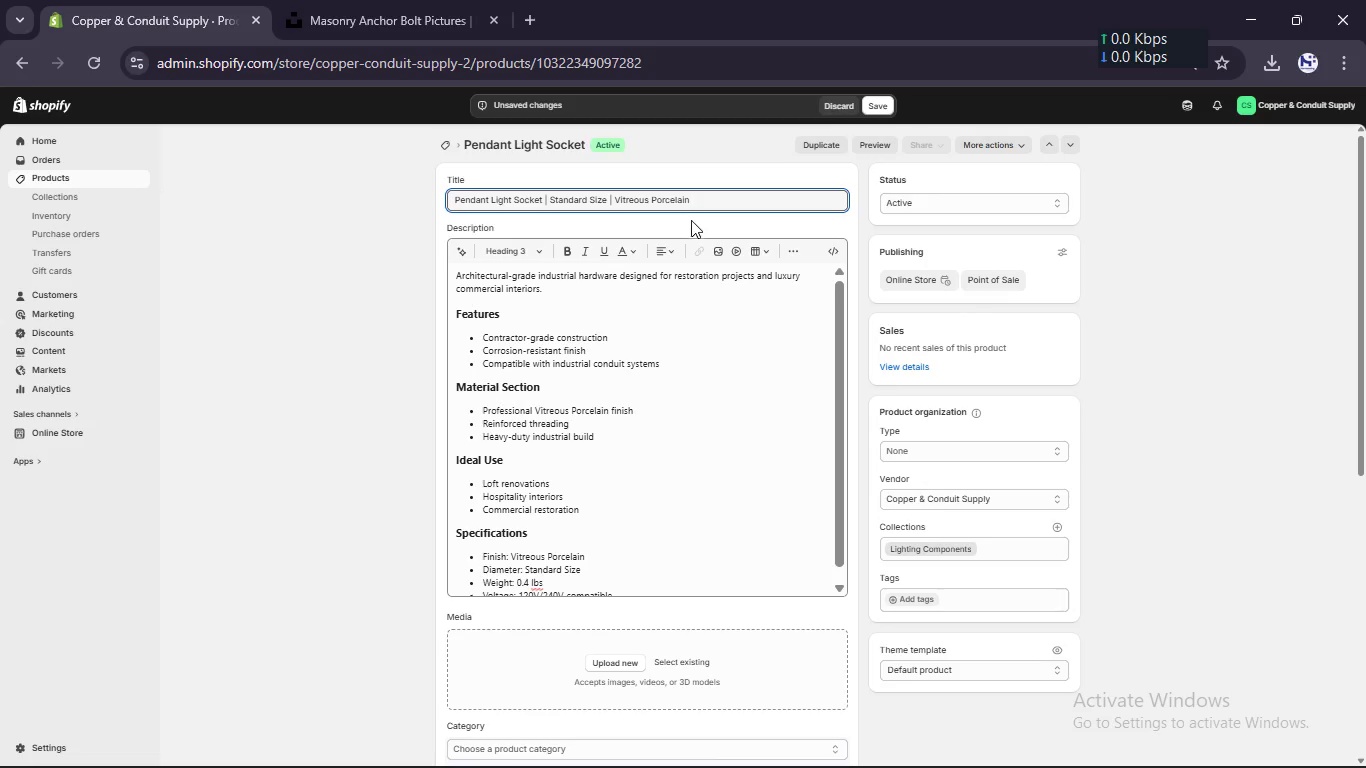 
scroll: coordinate [682, 384], scroll_direction: down, amount: 1.0
 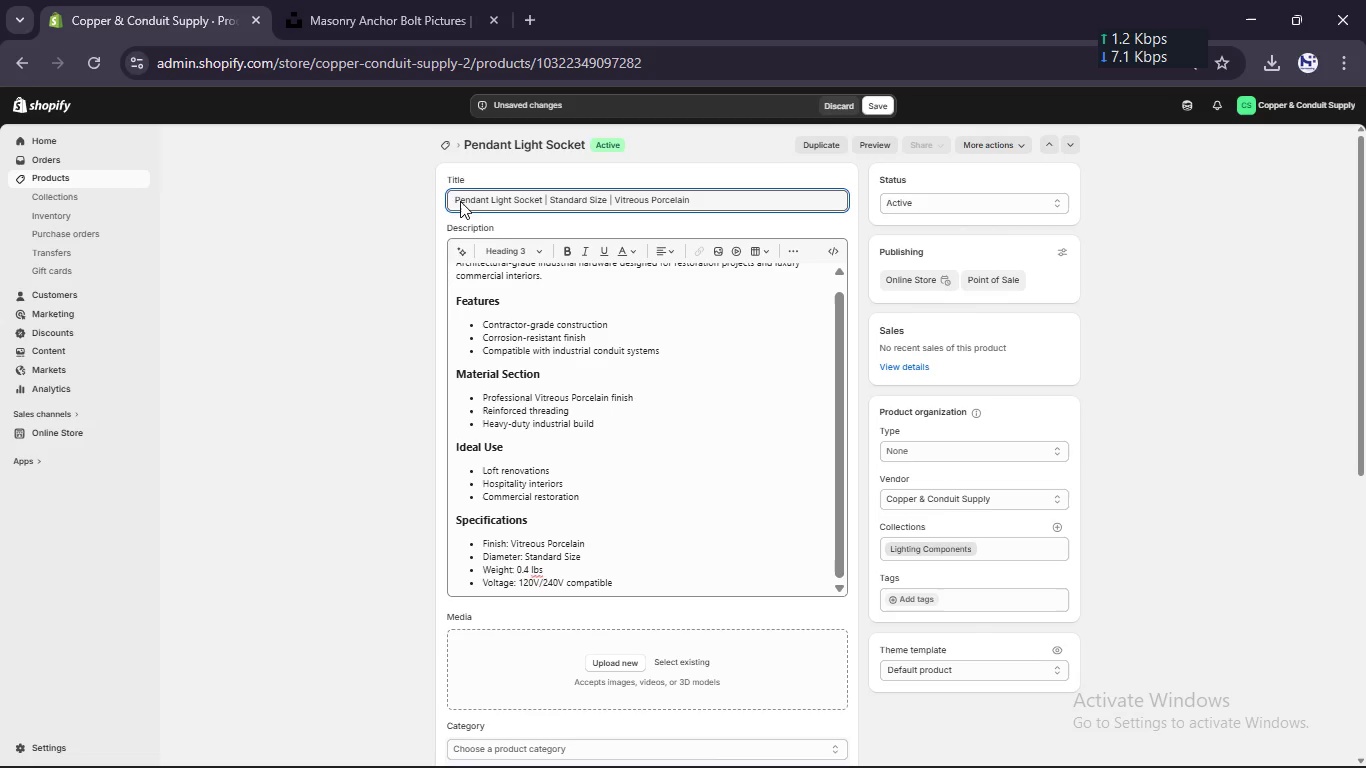 
left_click_drag(start_coordinate=[457, 199], to_coordinate=[546, 206])
 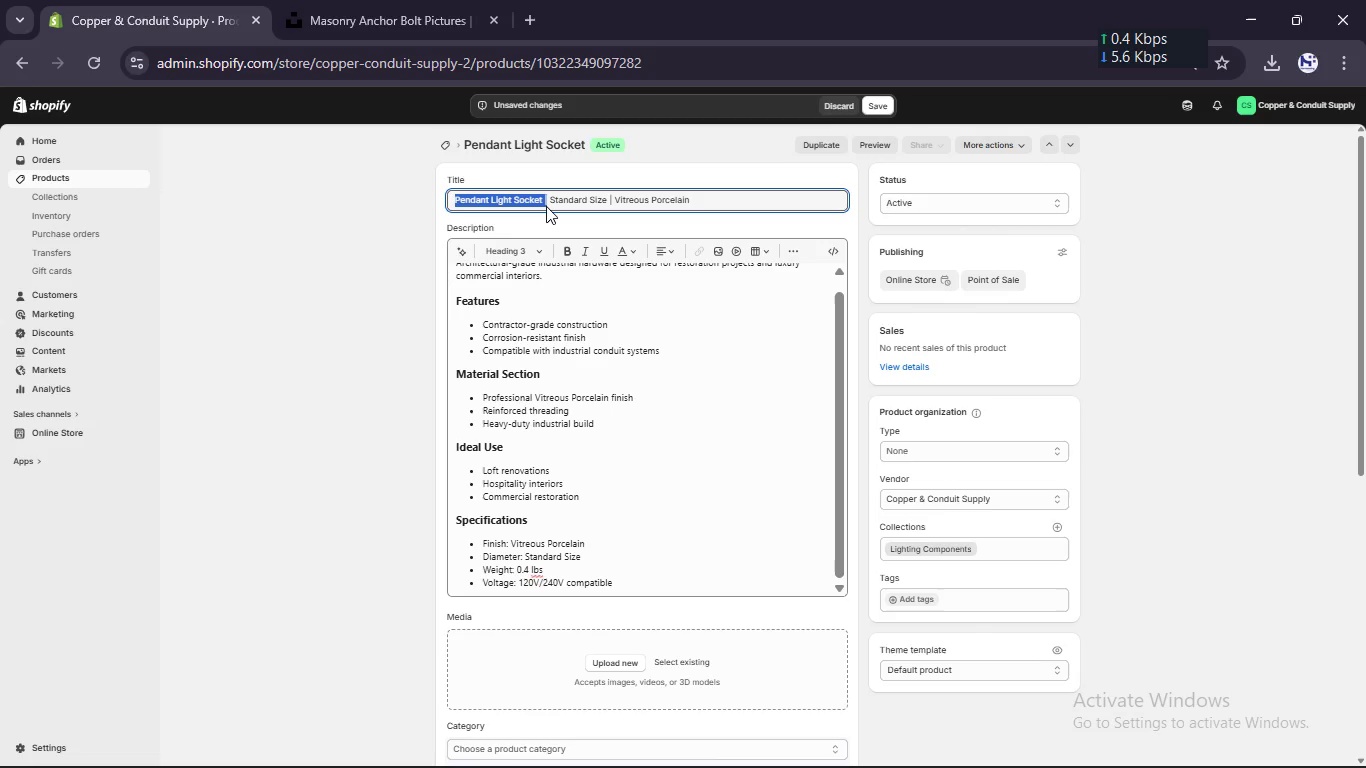 
key(Control+C)
 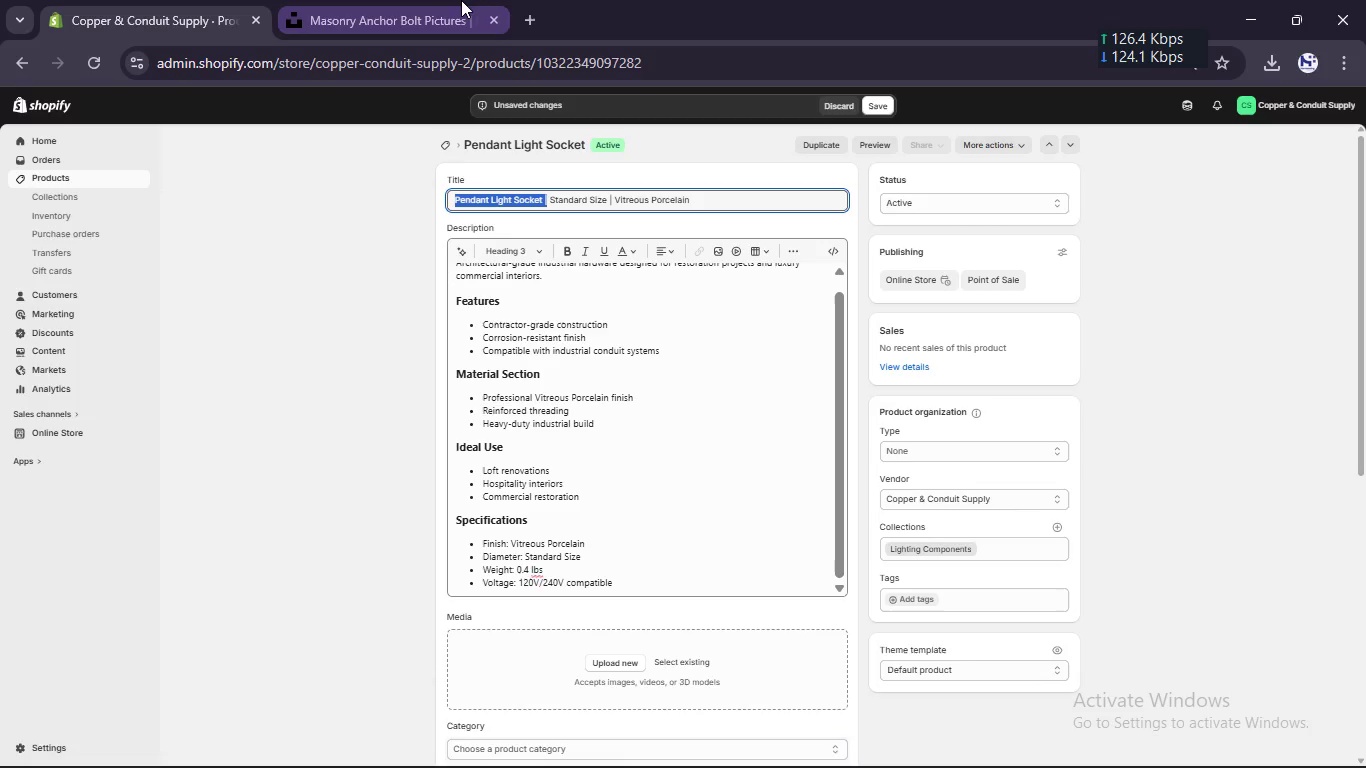 
left_click([461, 0])
 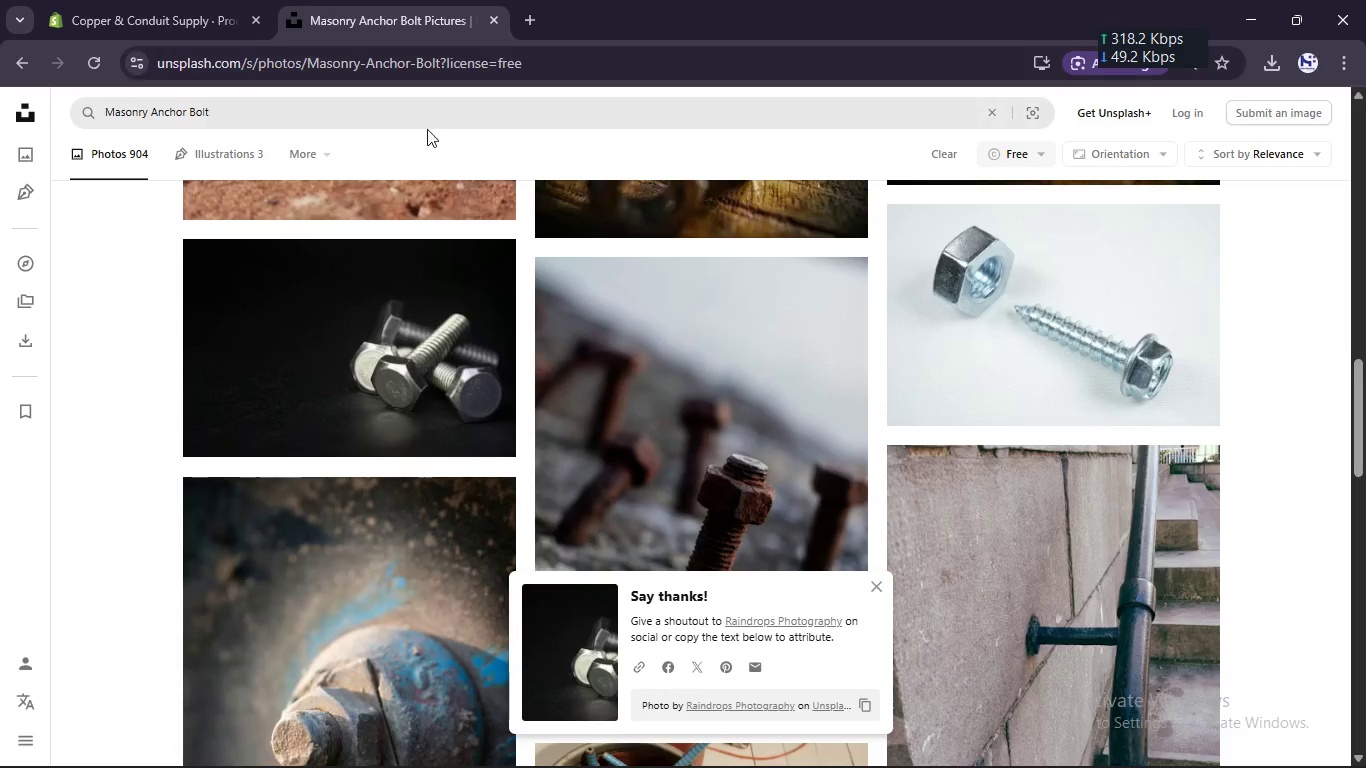 
left_click([427, 129])
 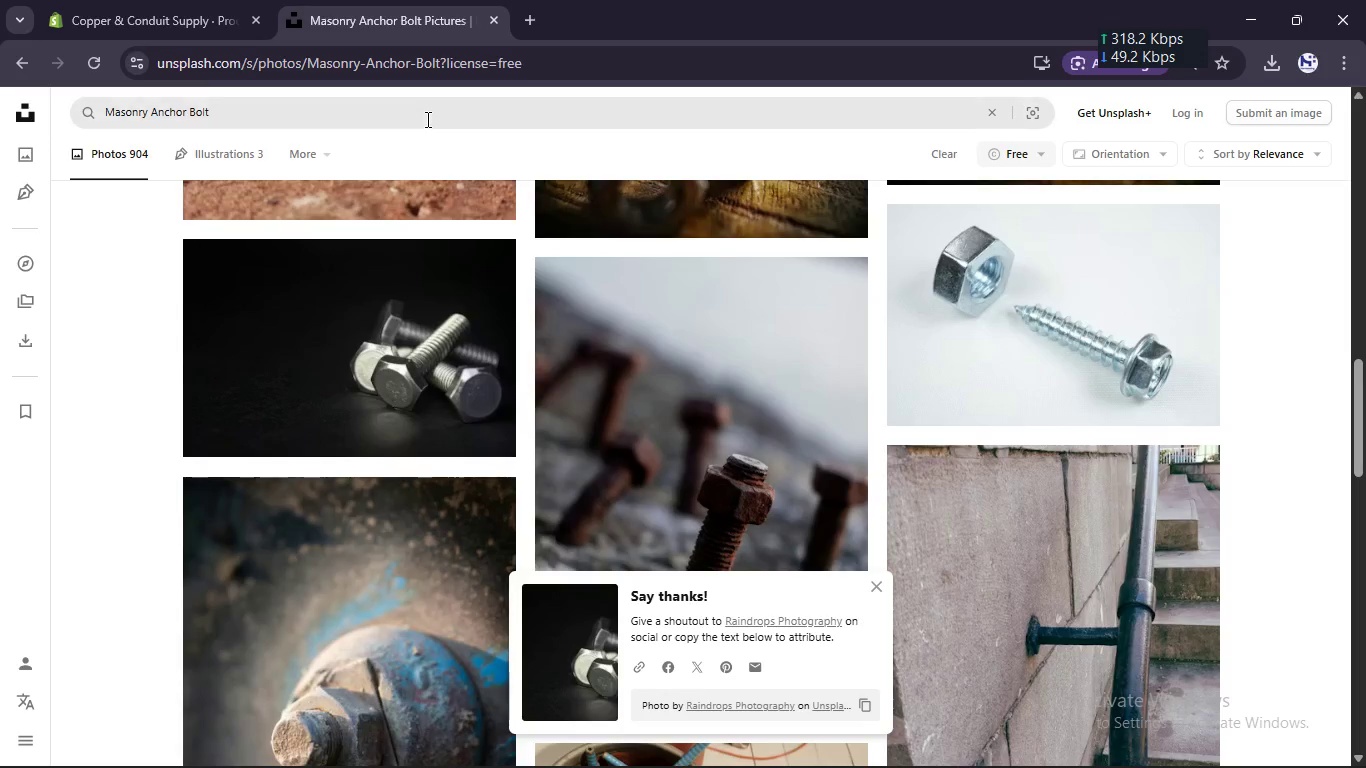 
left_click([426, 119])
 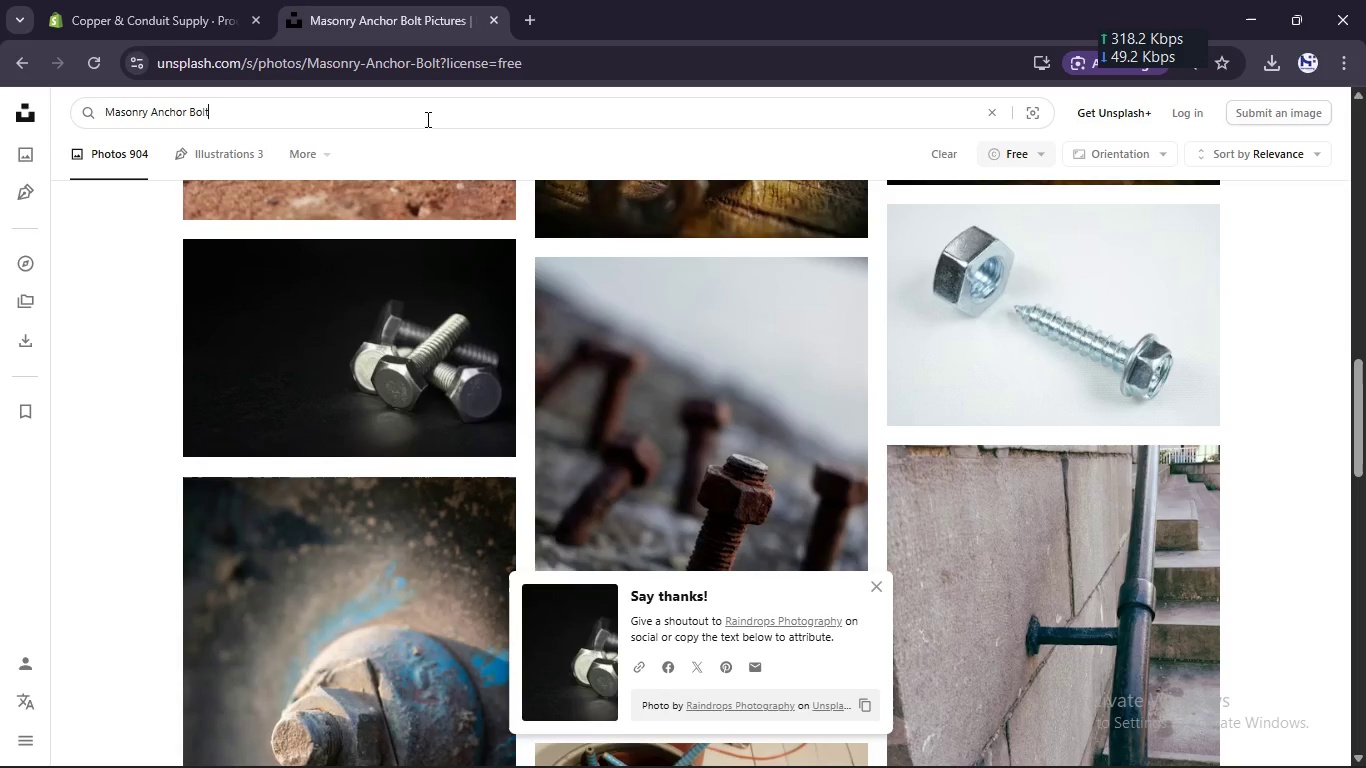 
key(Control+A)
 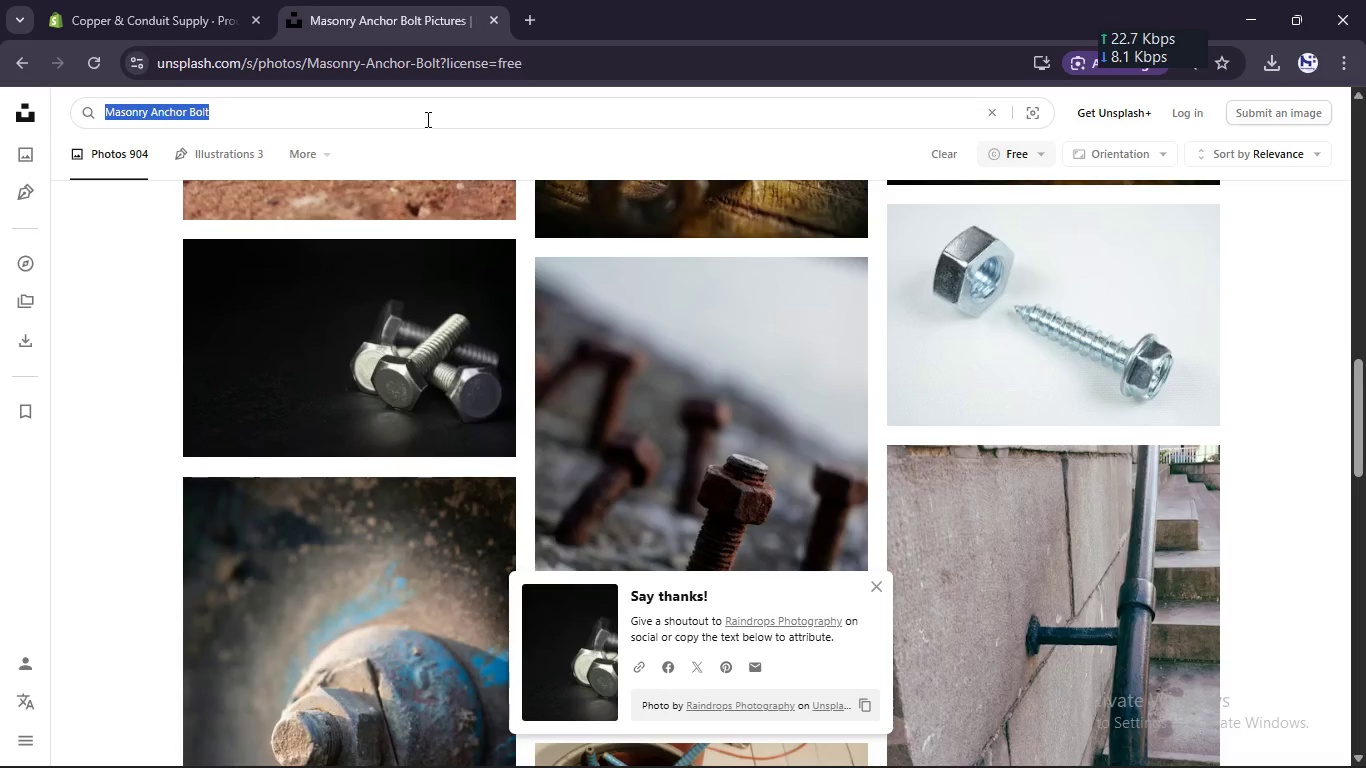 
key(Control+V)
 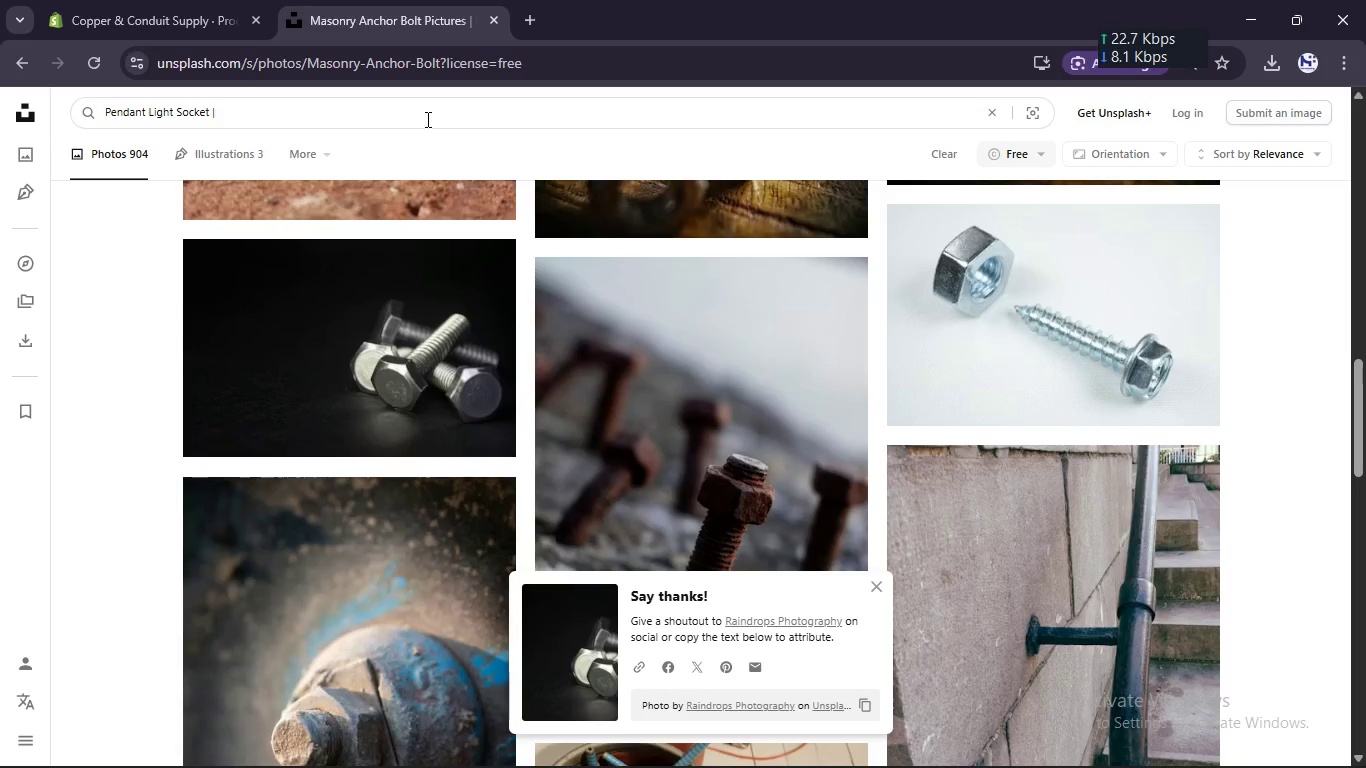 
key(Enter)
 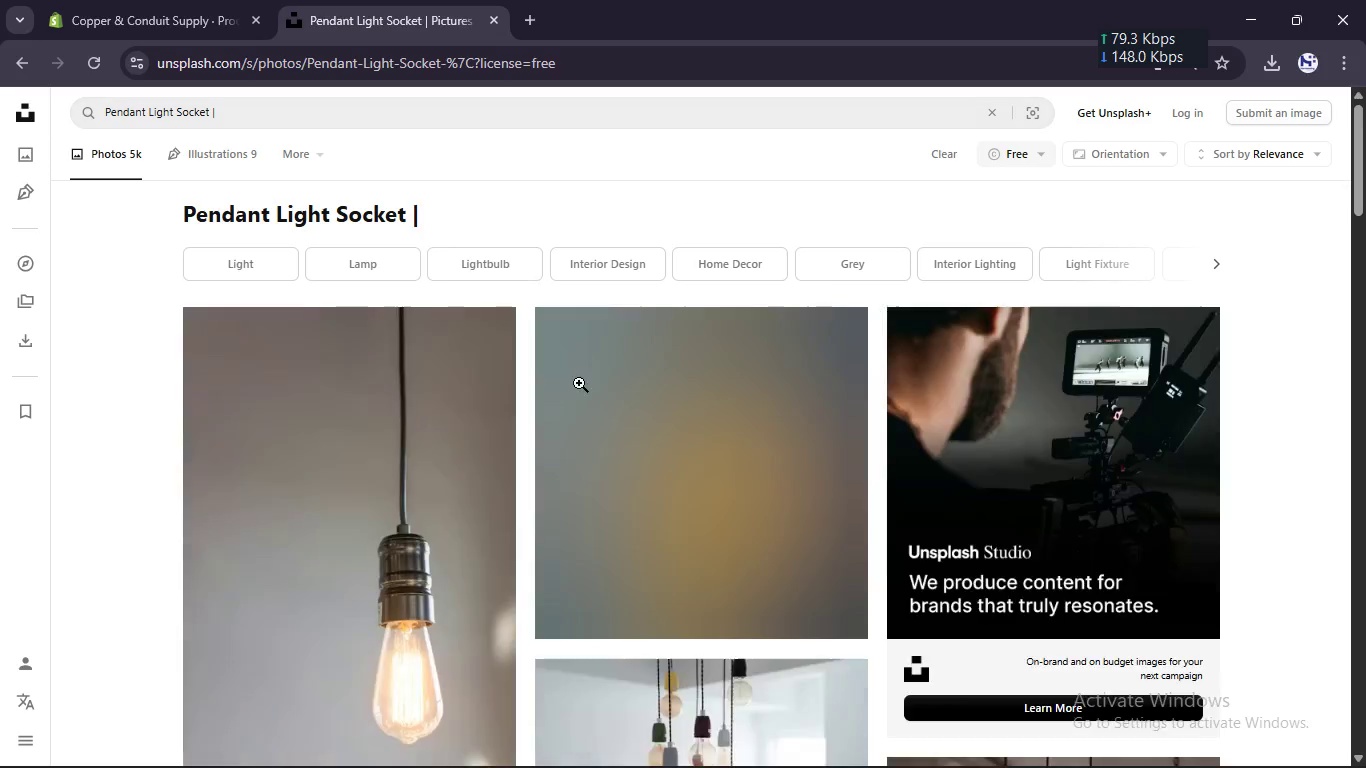 
scroll: coordinate [579, 383], scroll_direction: down, amount: 1.0
 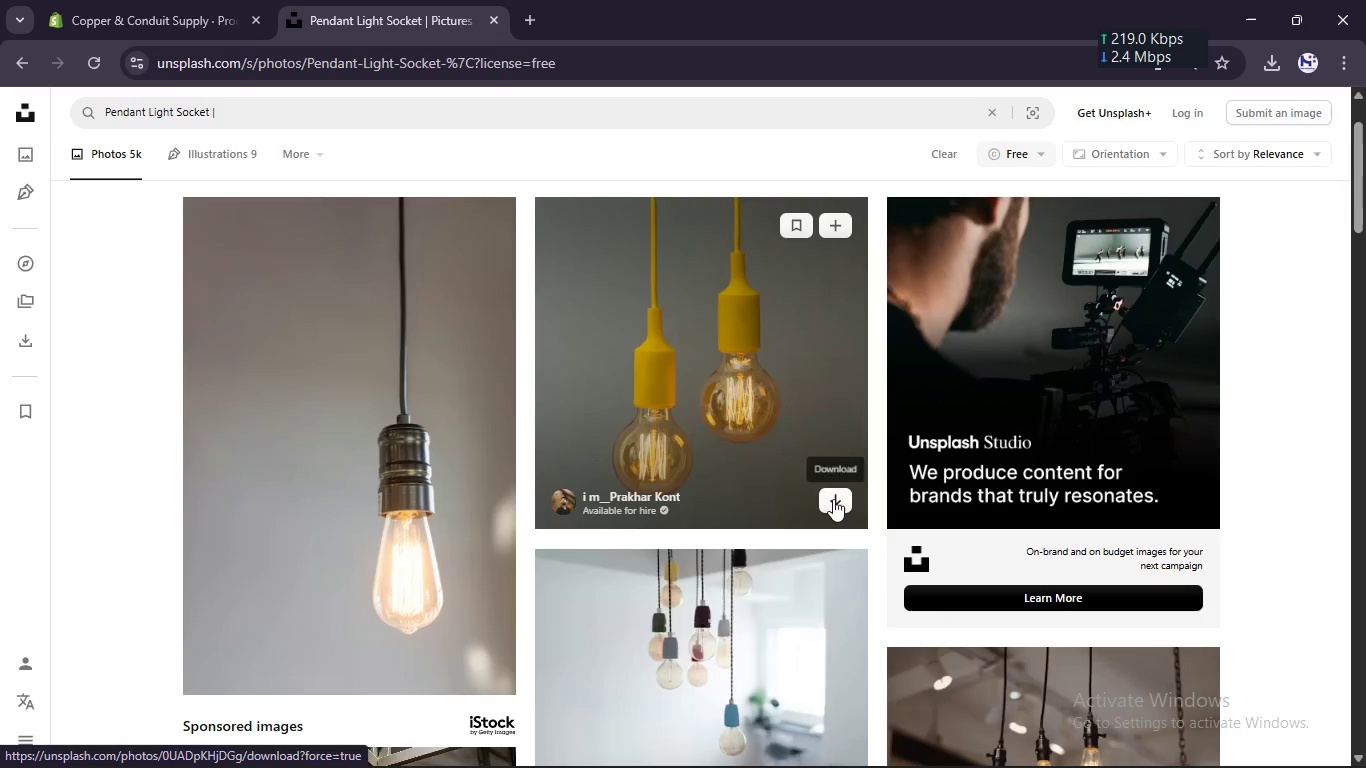 
left_click([837, 504])
 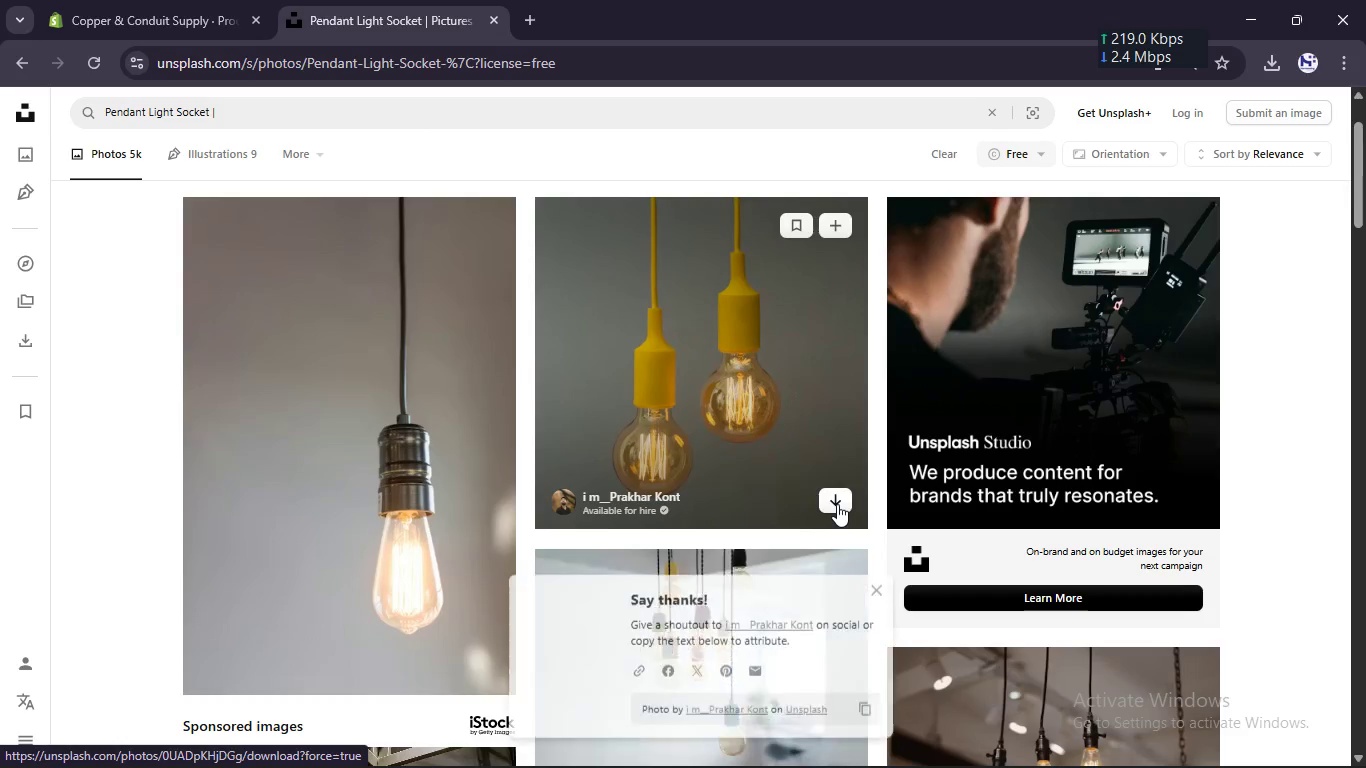 
scroll: coordinate [837, 504], scroll_direction: down, amount: 2.0
 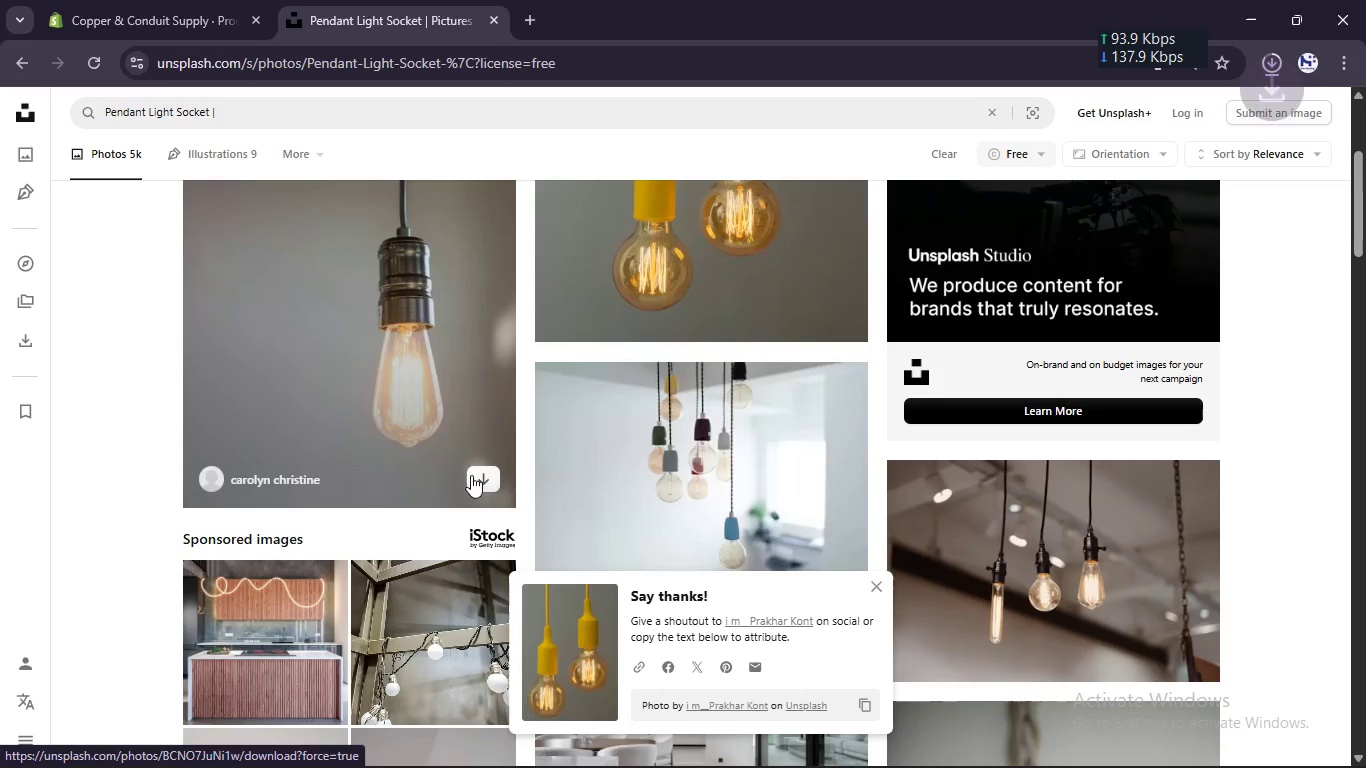 
left_click([477, 477])
 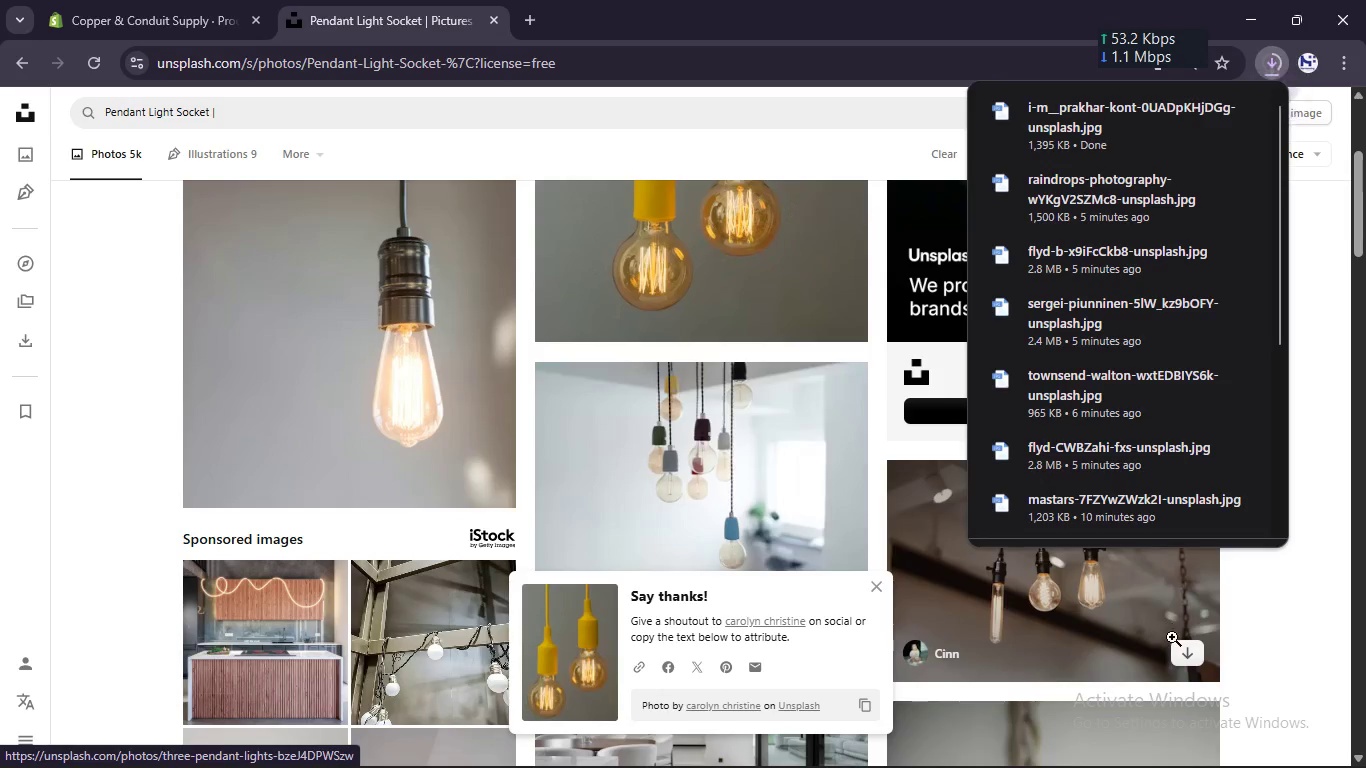 
left_click([1180, 655])
 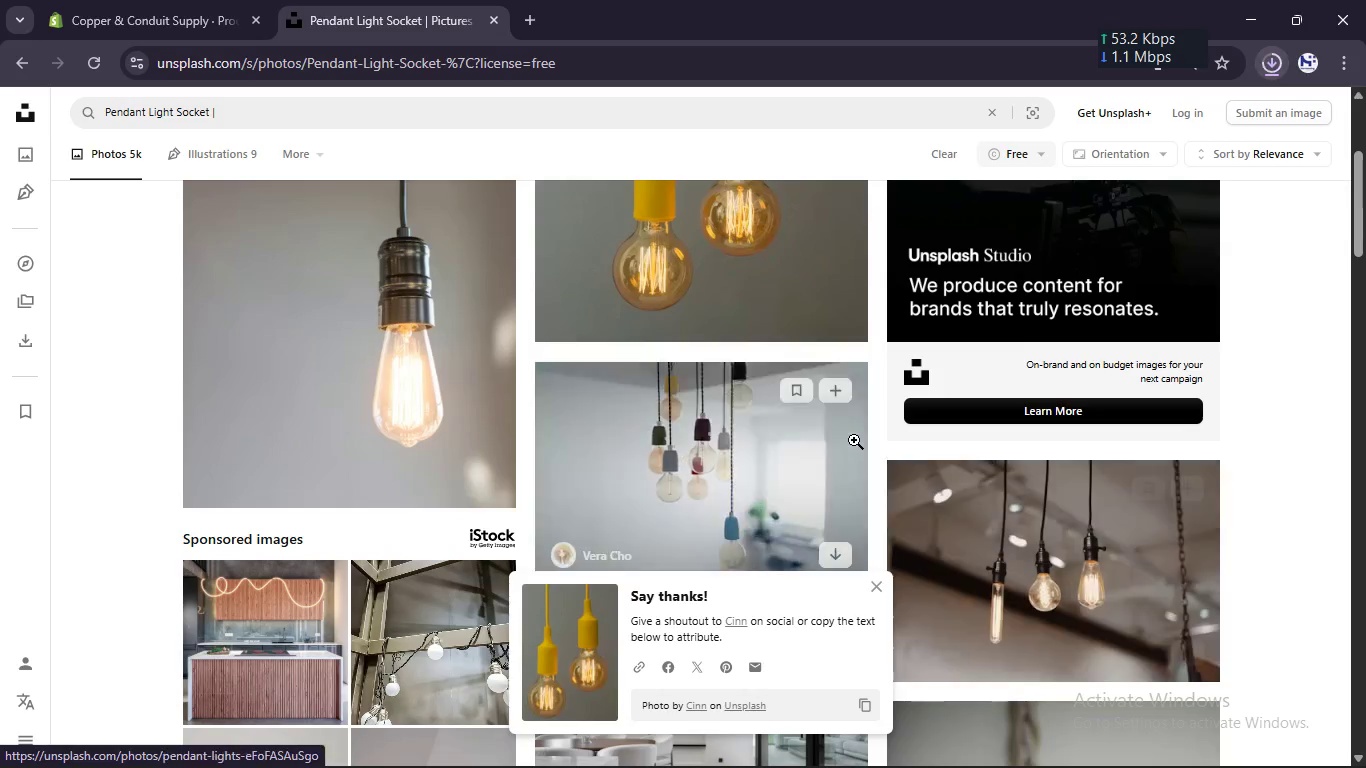 
scroll: coordinate [854, 440], scroll_direction: down, amount: 4.0
 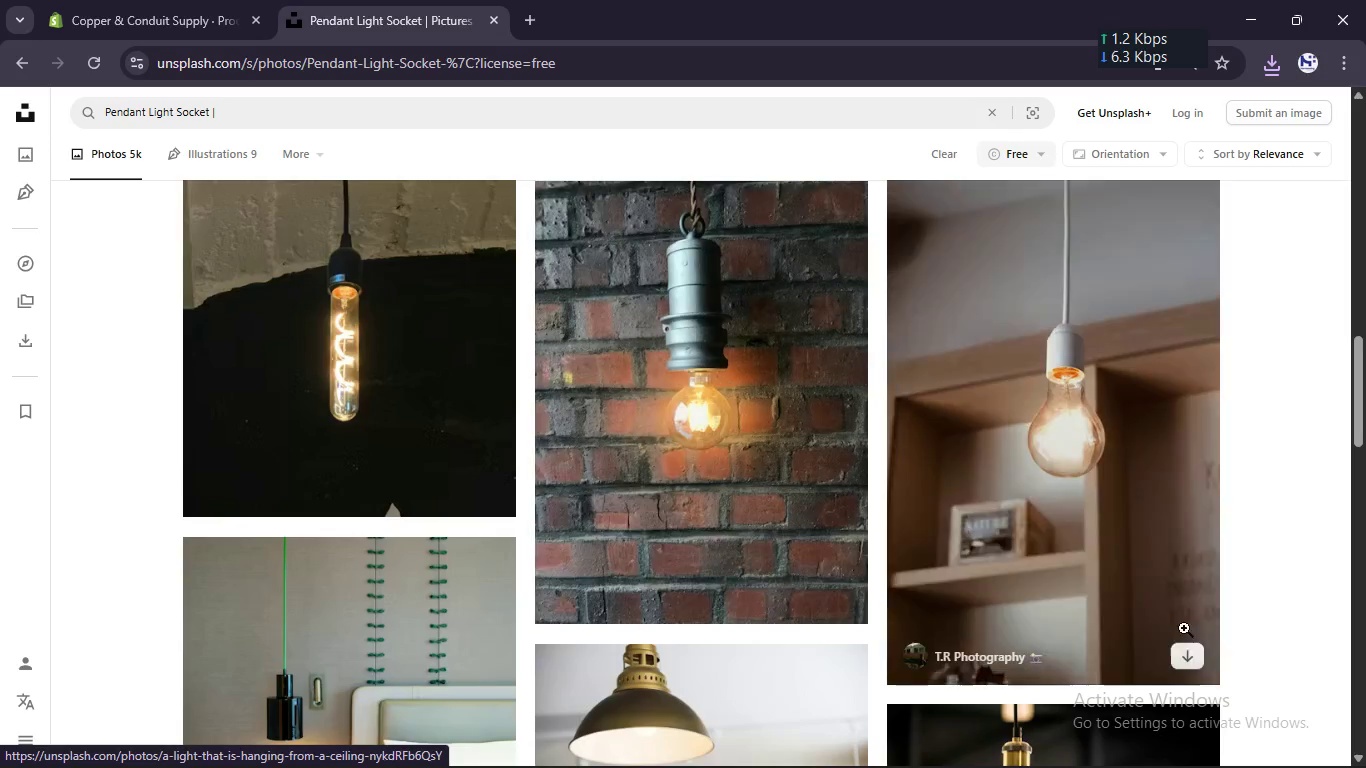 
left_click([1194, 663])
 